 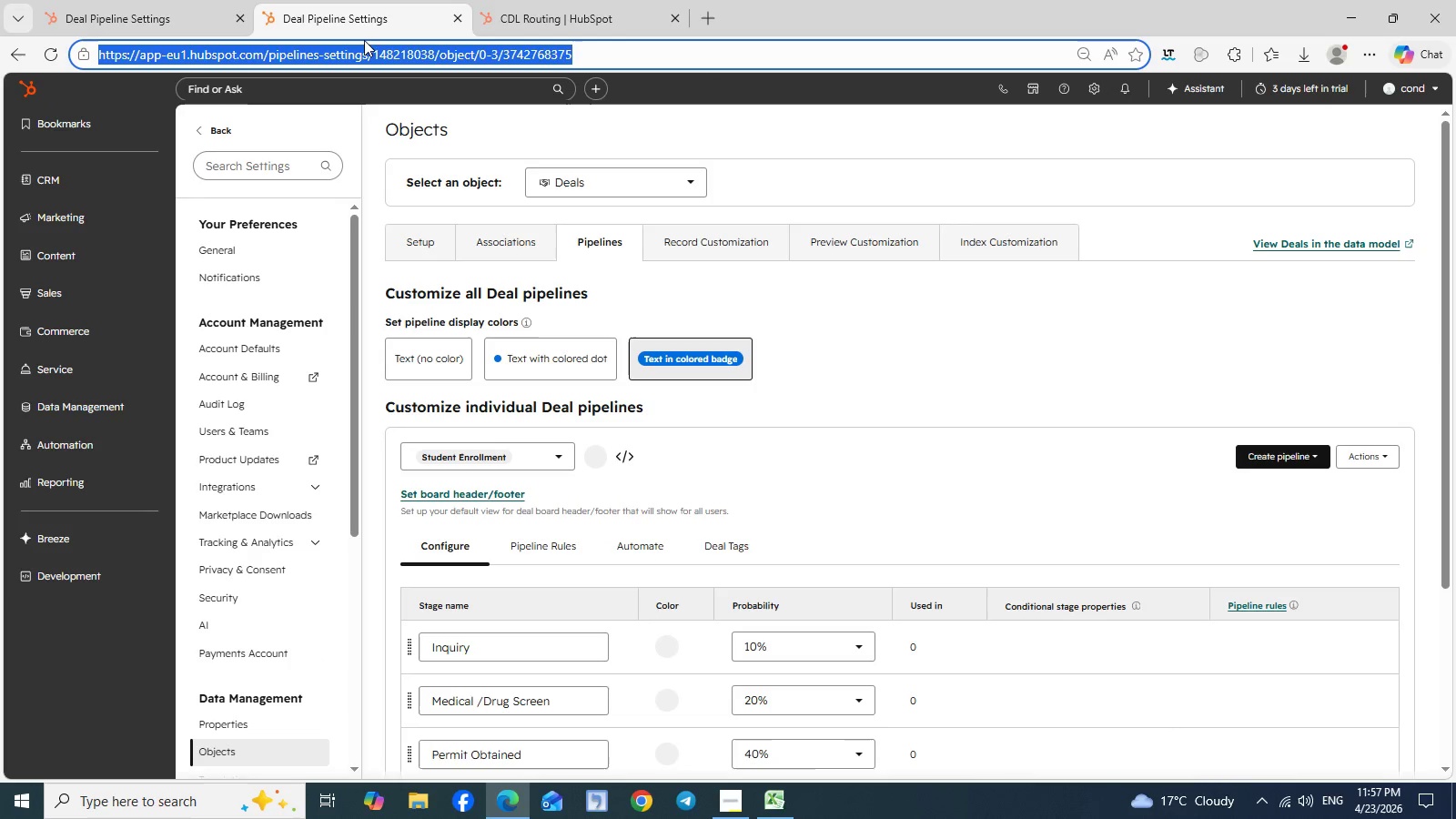 
left_click([140, 481])
 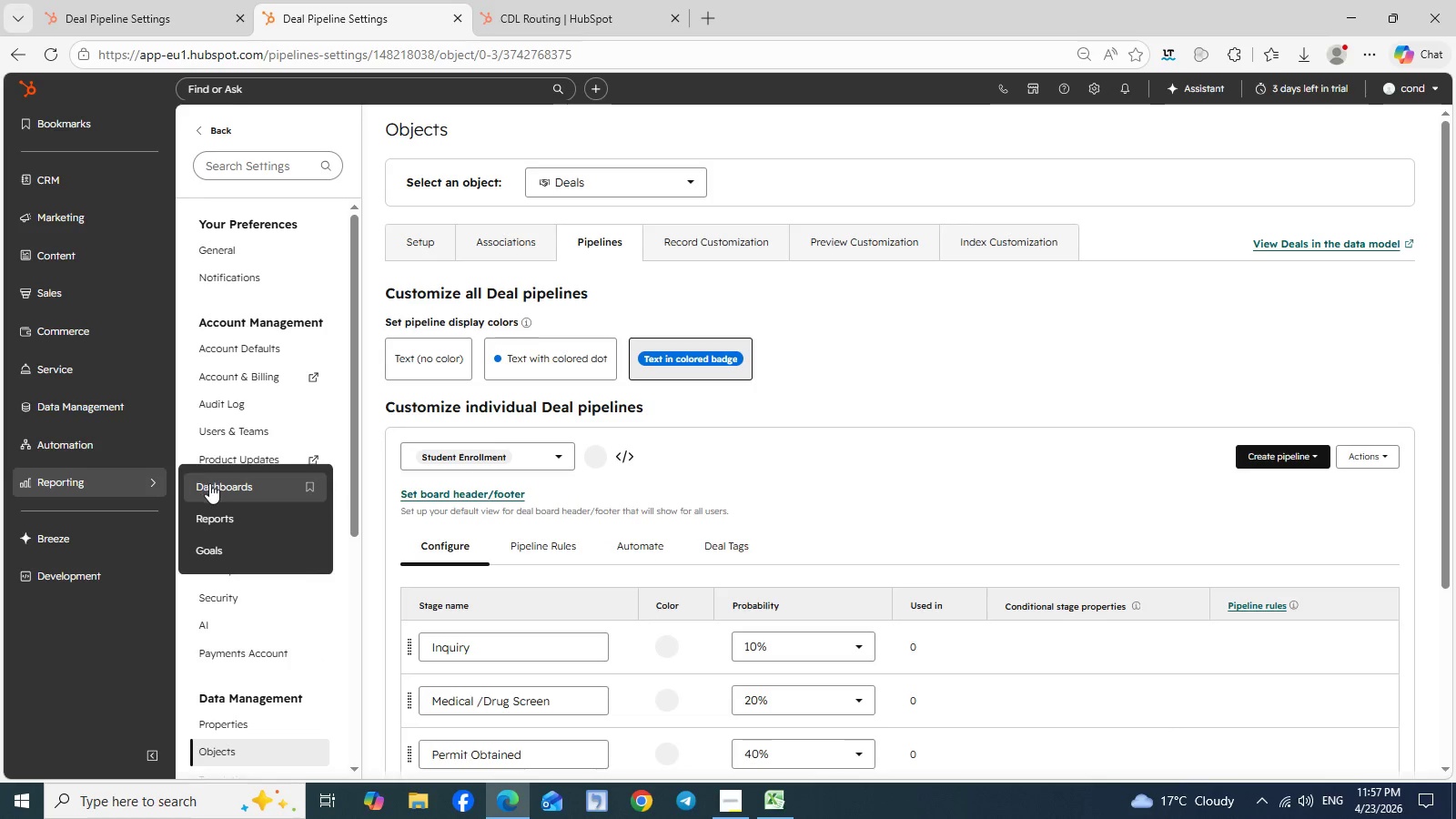 
left_click([212, 483])
 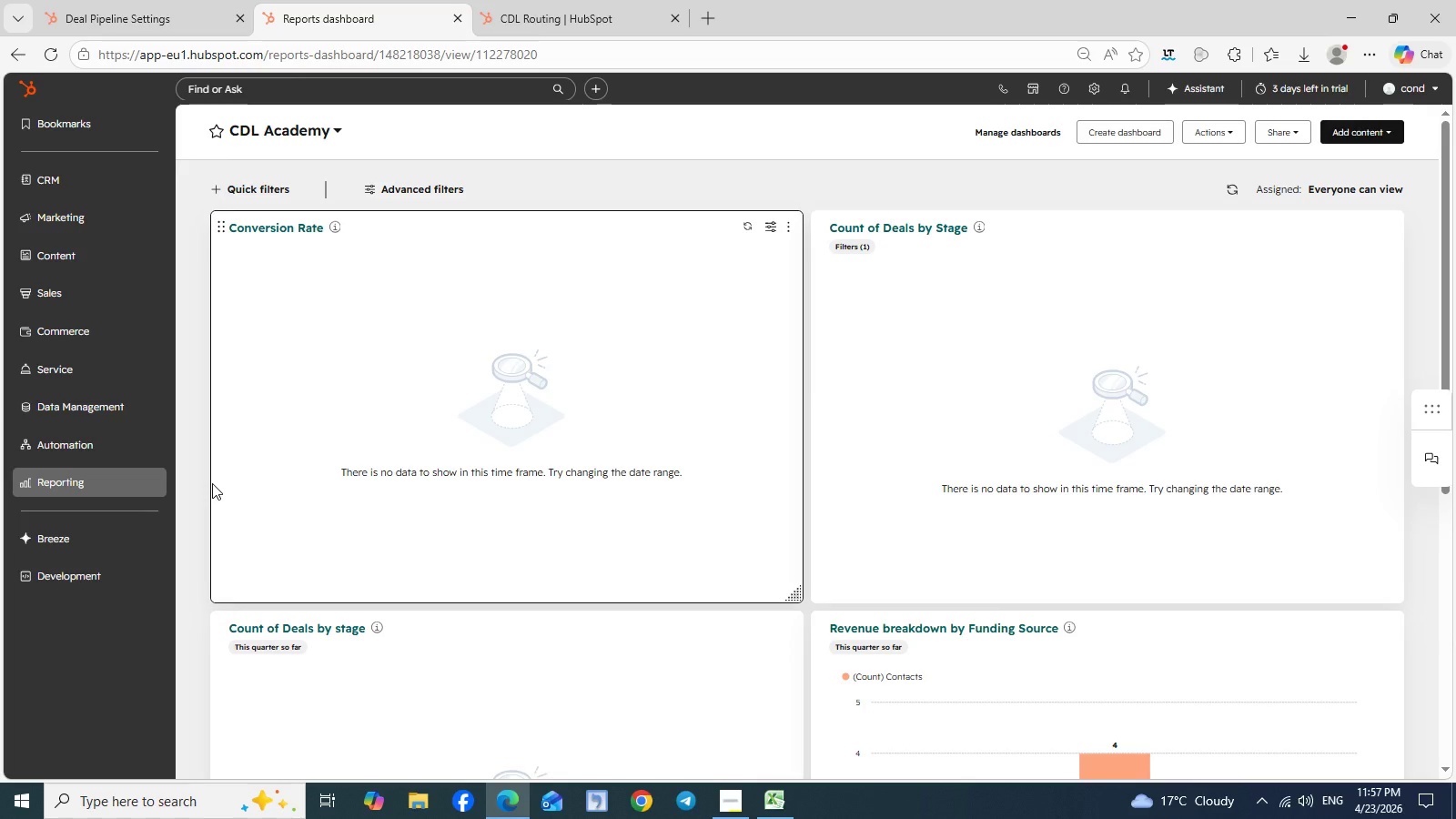 
wait(24.05)
 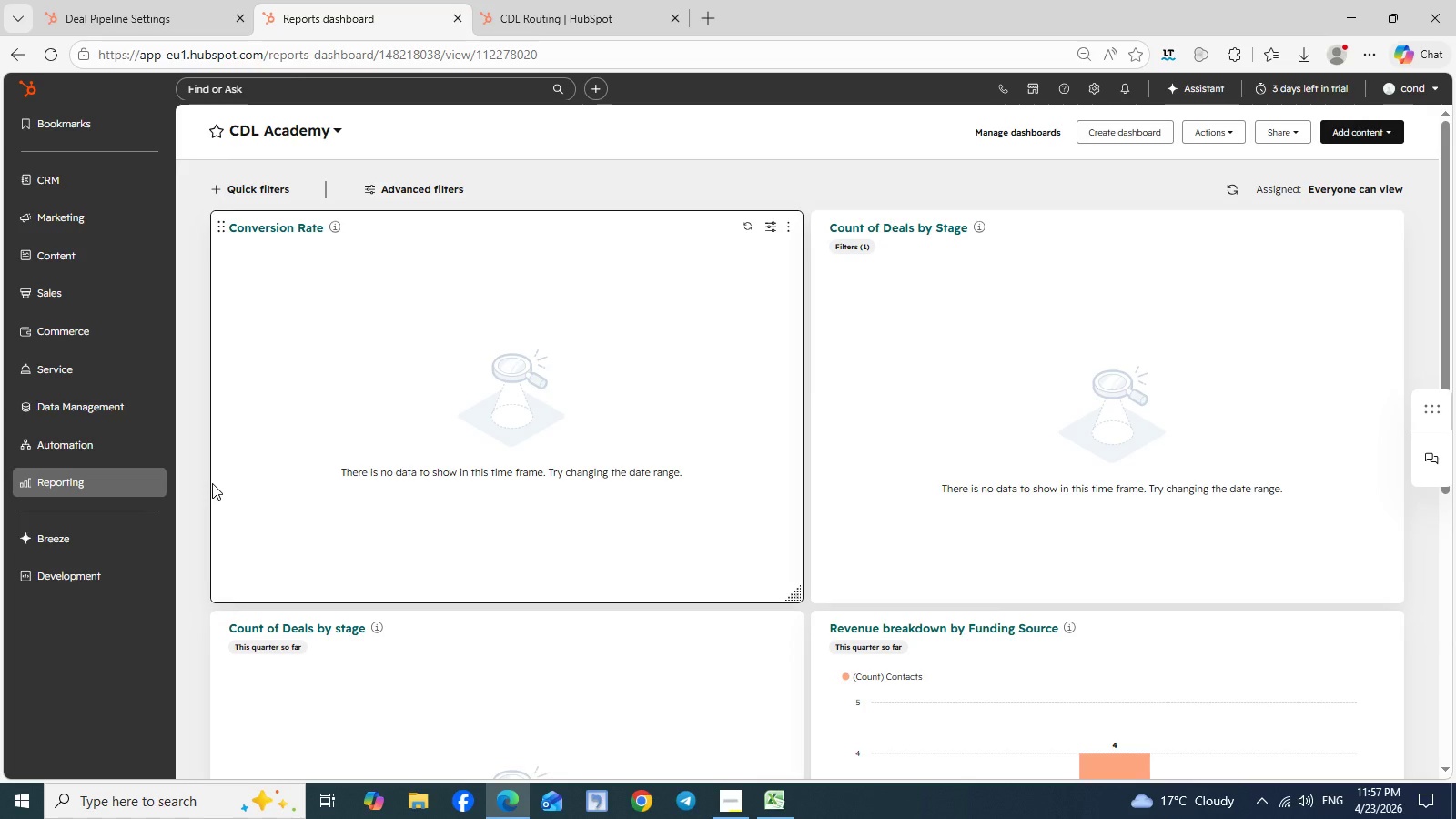 
scroll: coordinate [716, 475], scroll_direction: down, amount: 1.0
 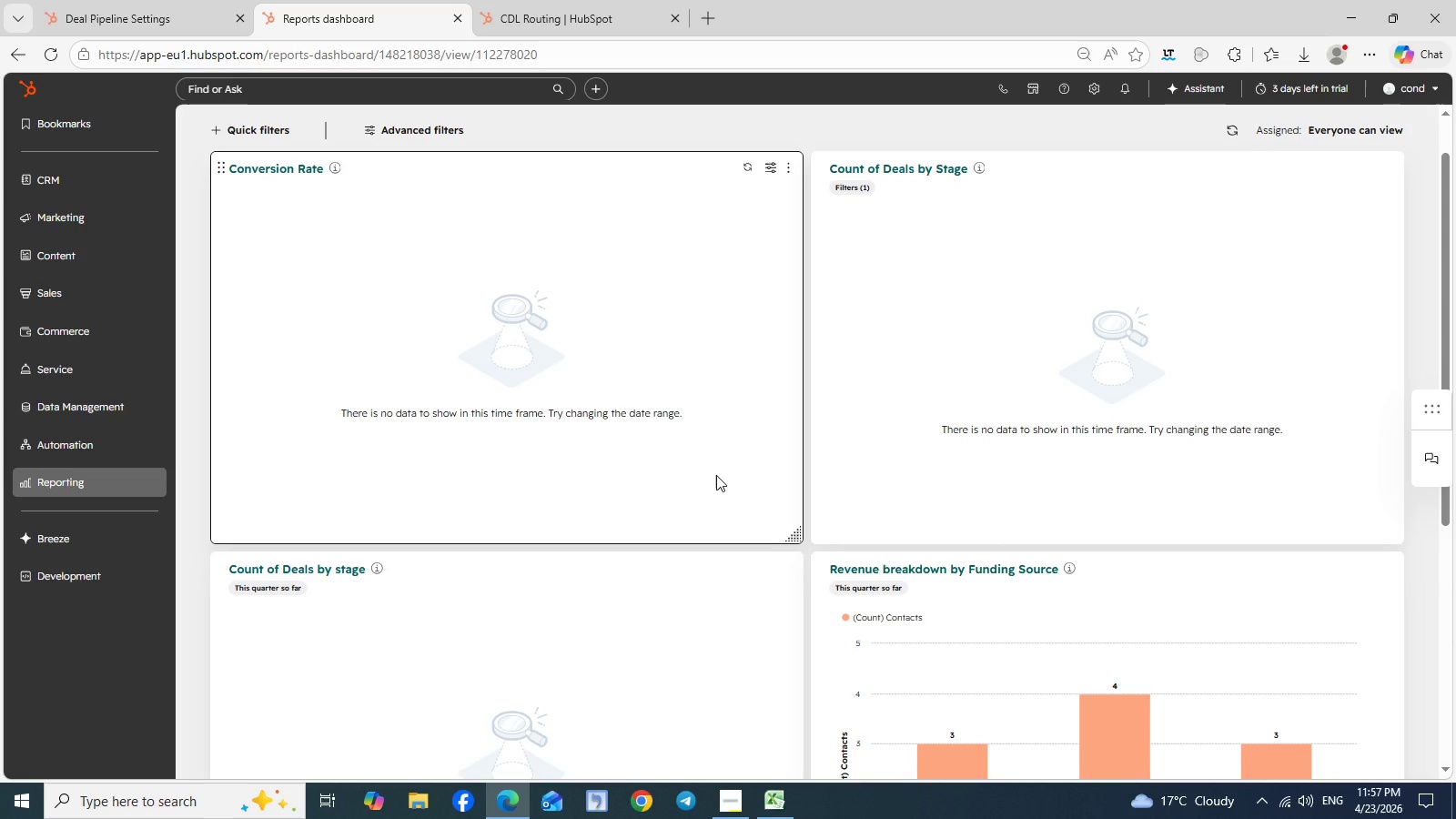 
wait(12.06)
 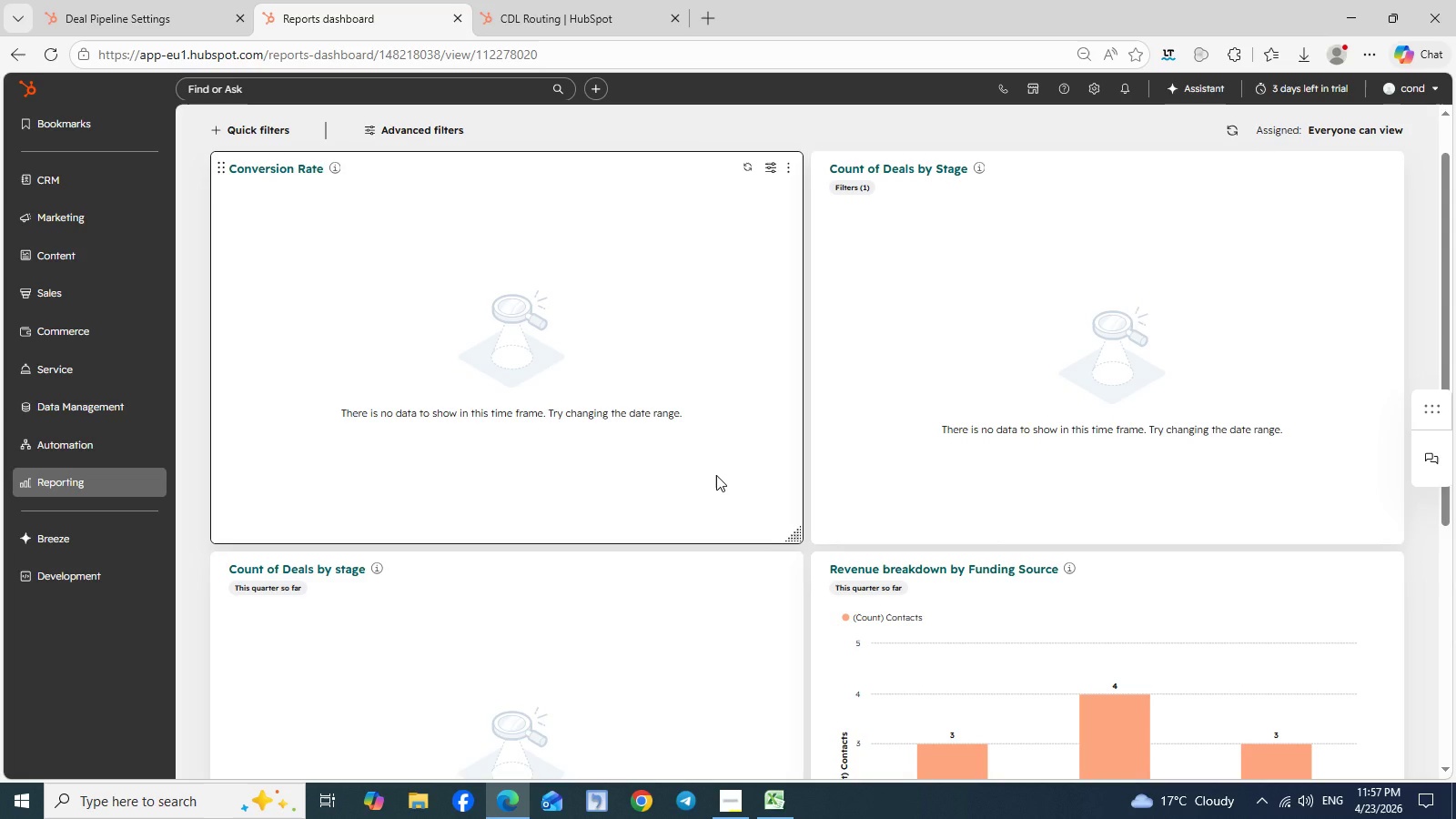 
scroll: coordinate [716, 475], scroll_direction: down, amount: 3.0
 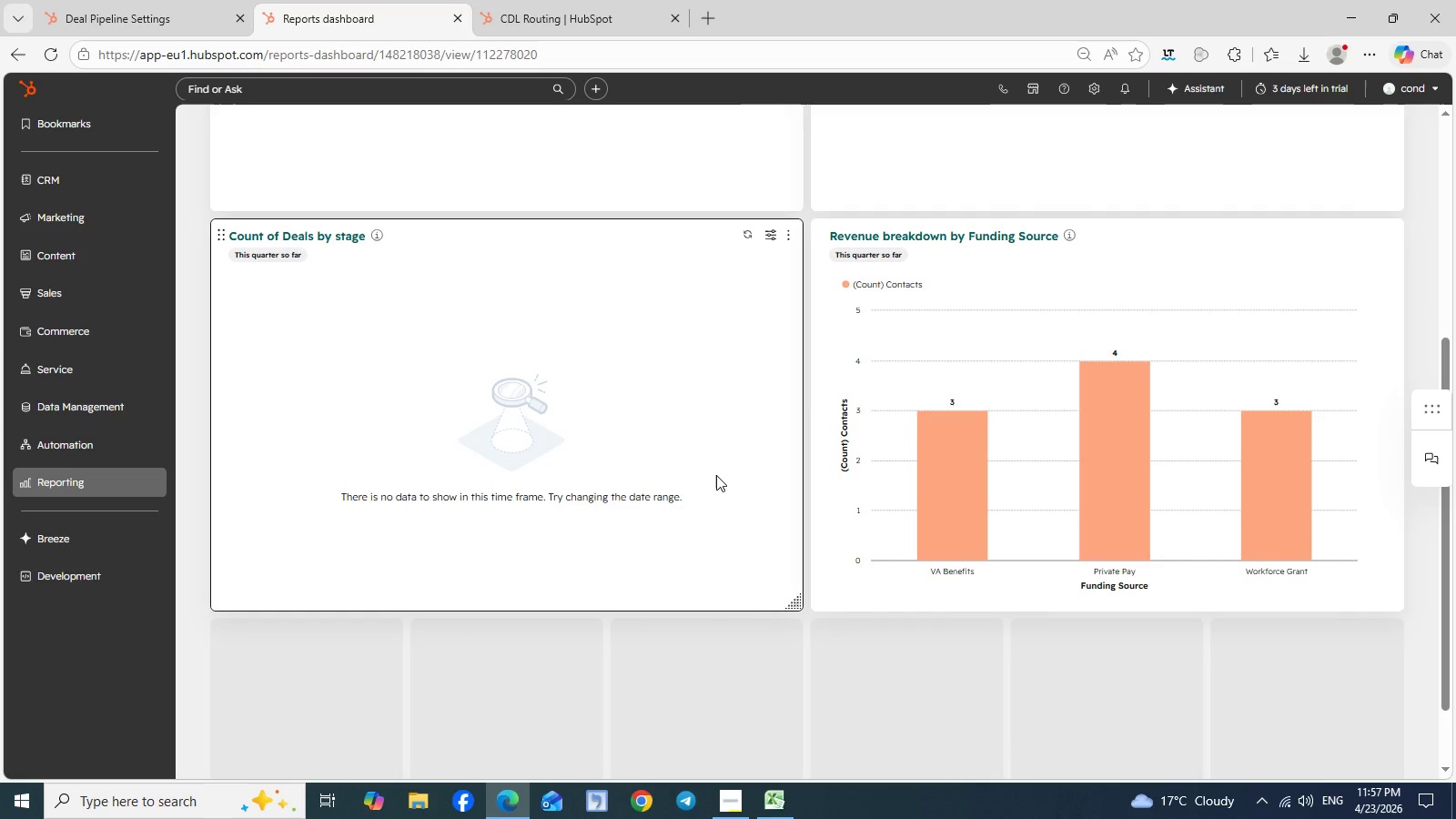 
scroll: coordinate [716, 475], scroll_direction: none, amount: 0.0
 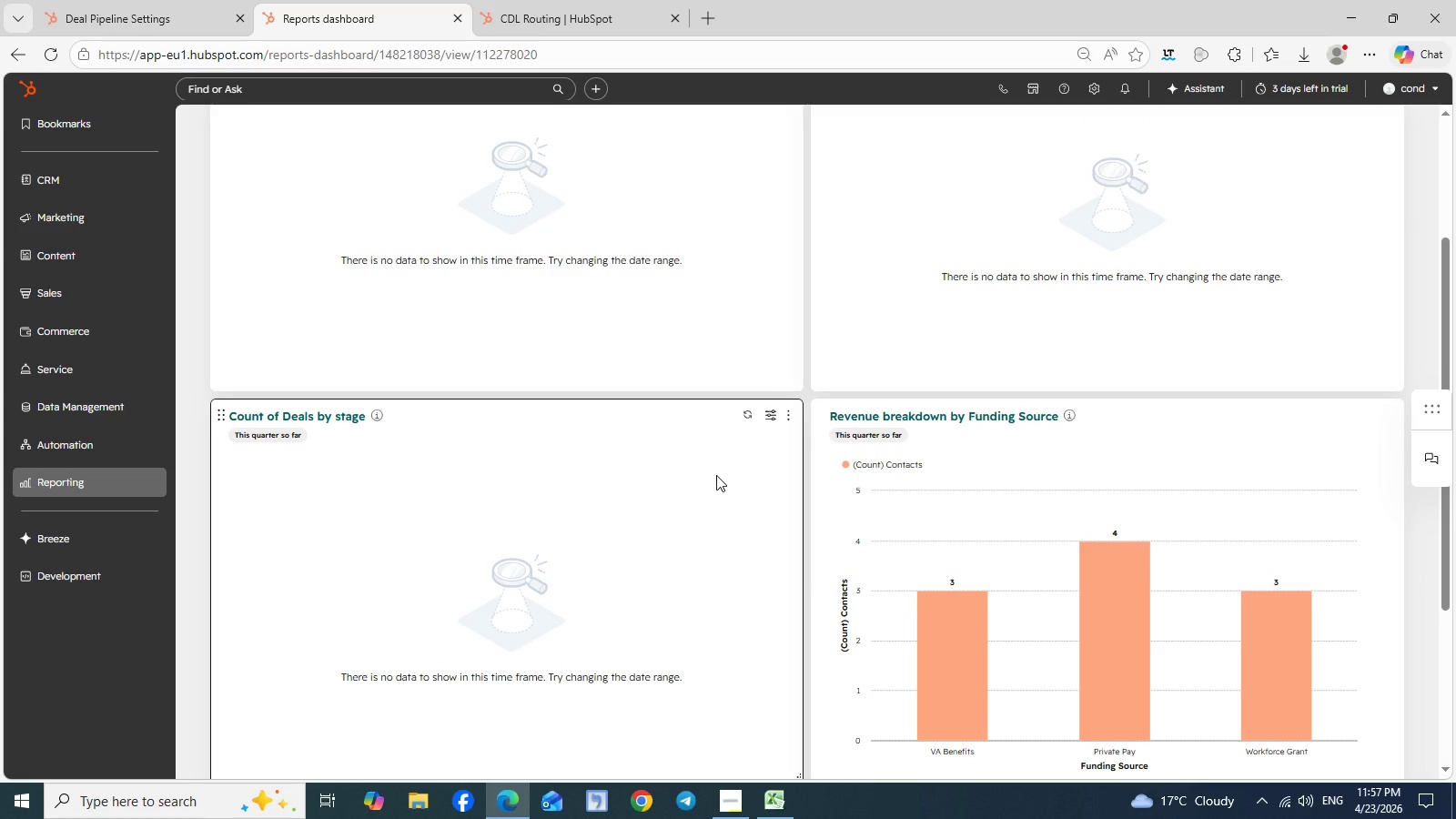 
scroll: coordinate [716, 475], scroll_direction: up, amount: 1.0
 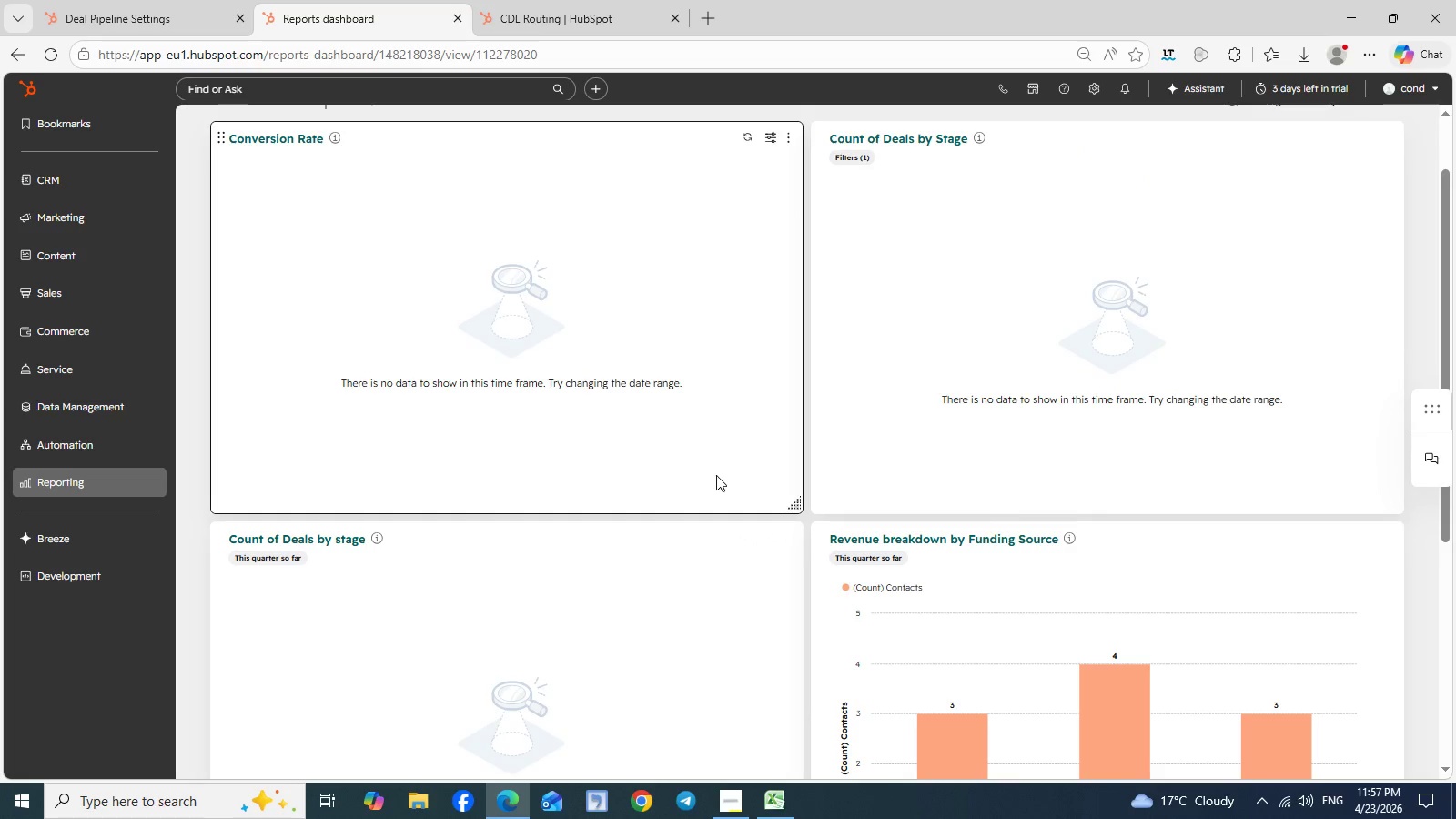 
scroll: coordinate [716, 475], scroll_direction: none, amount: 0.0
 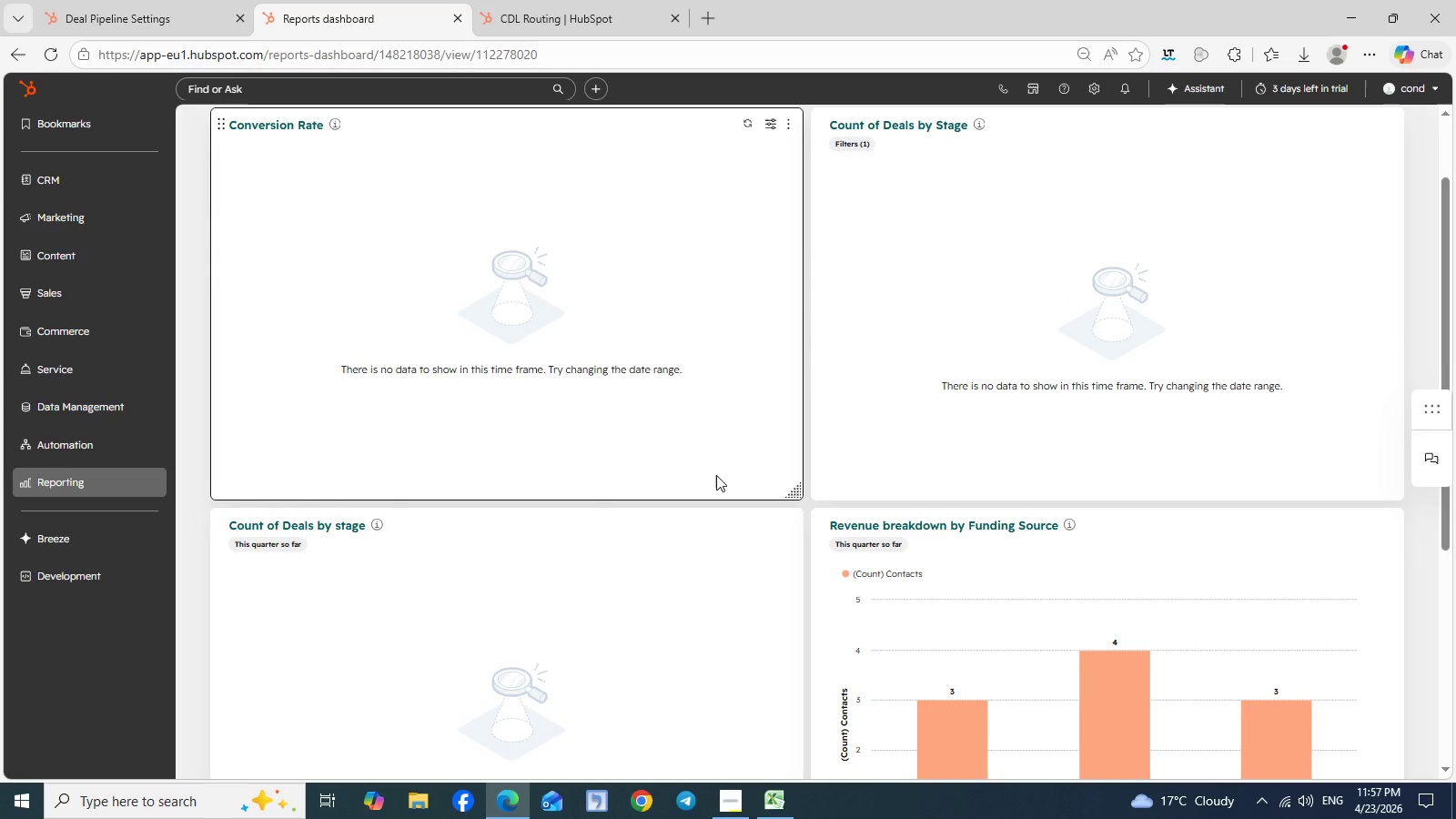 
scroll: coordinate [716, 475], scroll_direction: down, amount: 2.0
 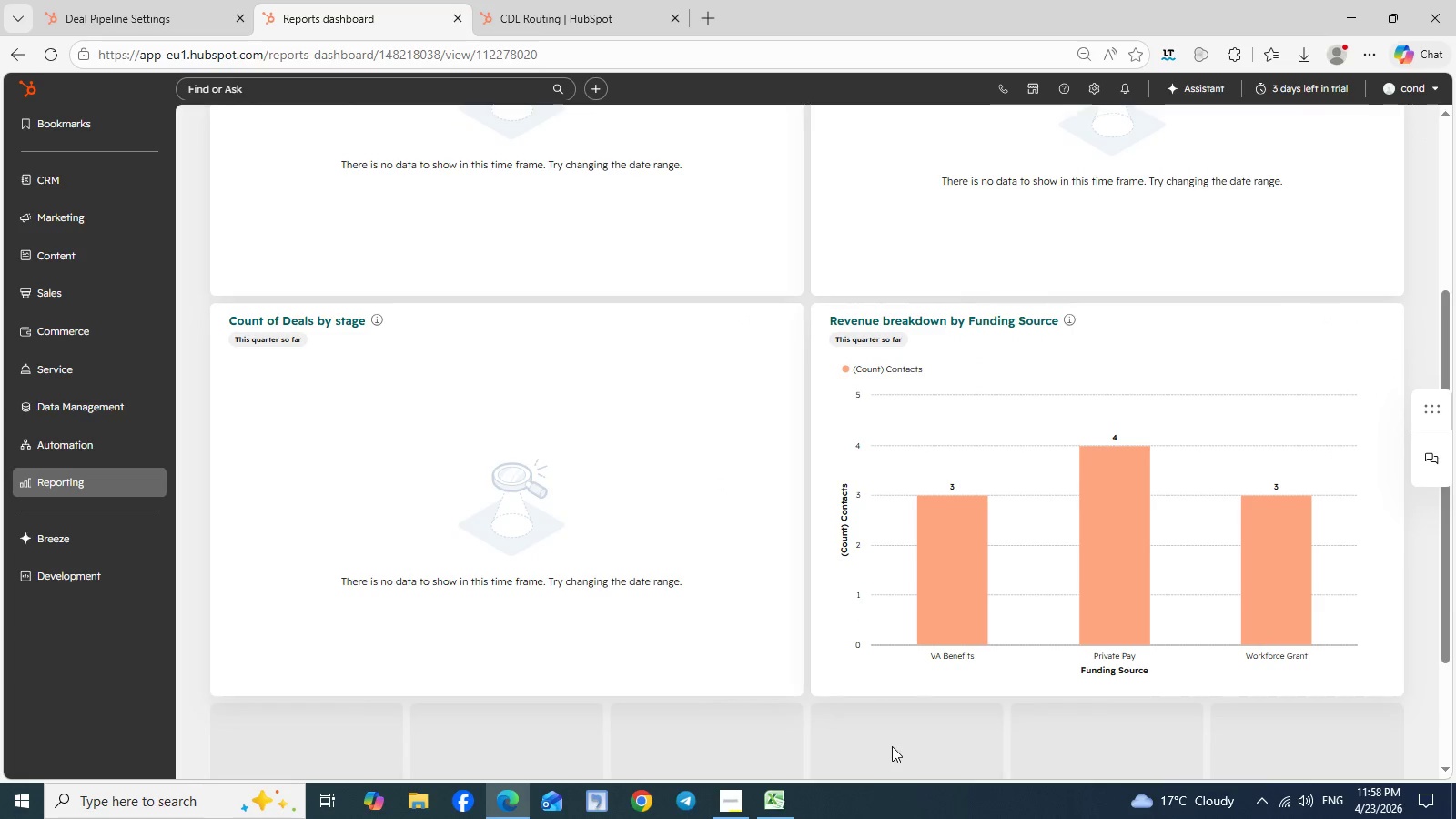 
scroll: coordinate [758, 440], scroll_direction: up, amount: 2.0
 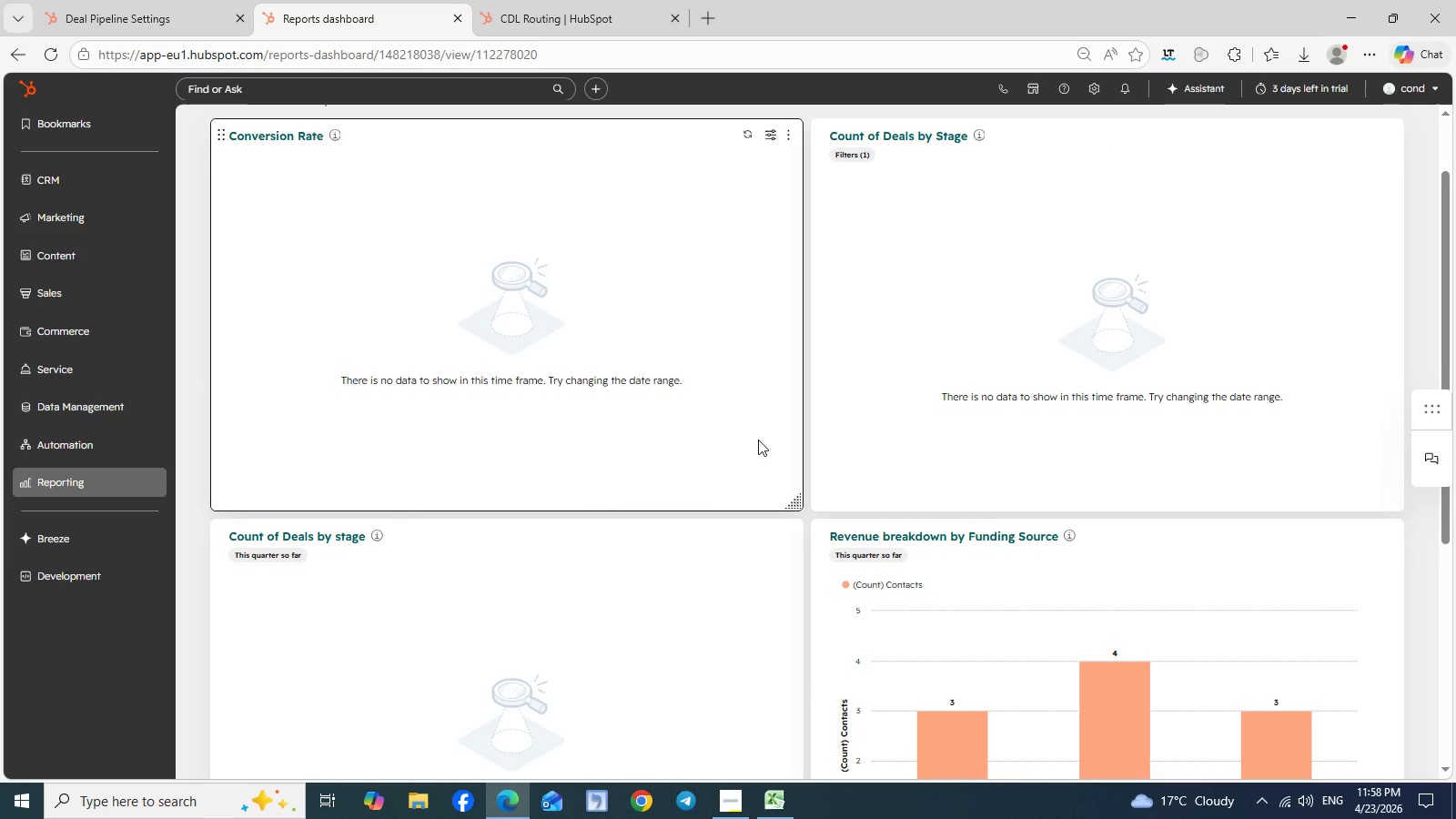 
scroll: coordinate [758, 440], scroll_direction: none, amount: 0.0
 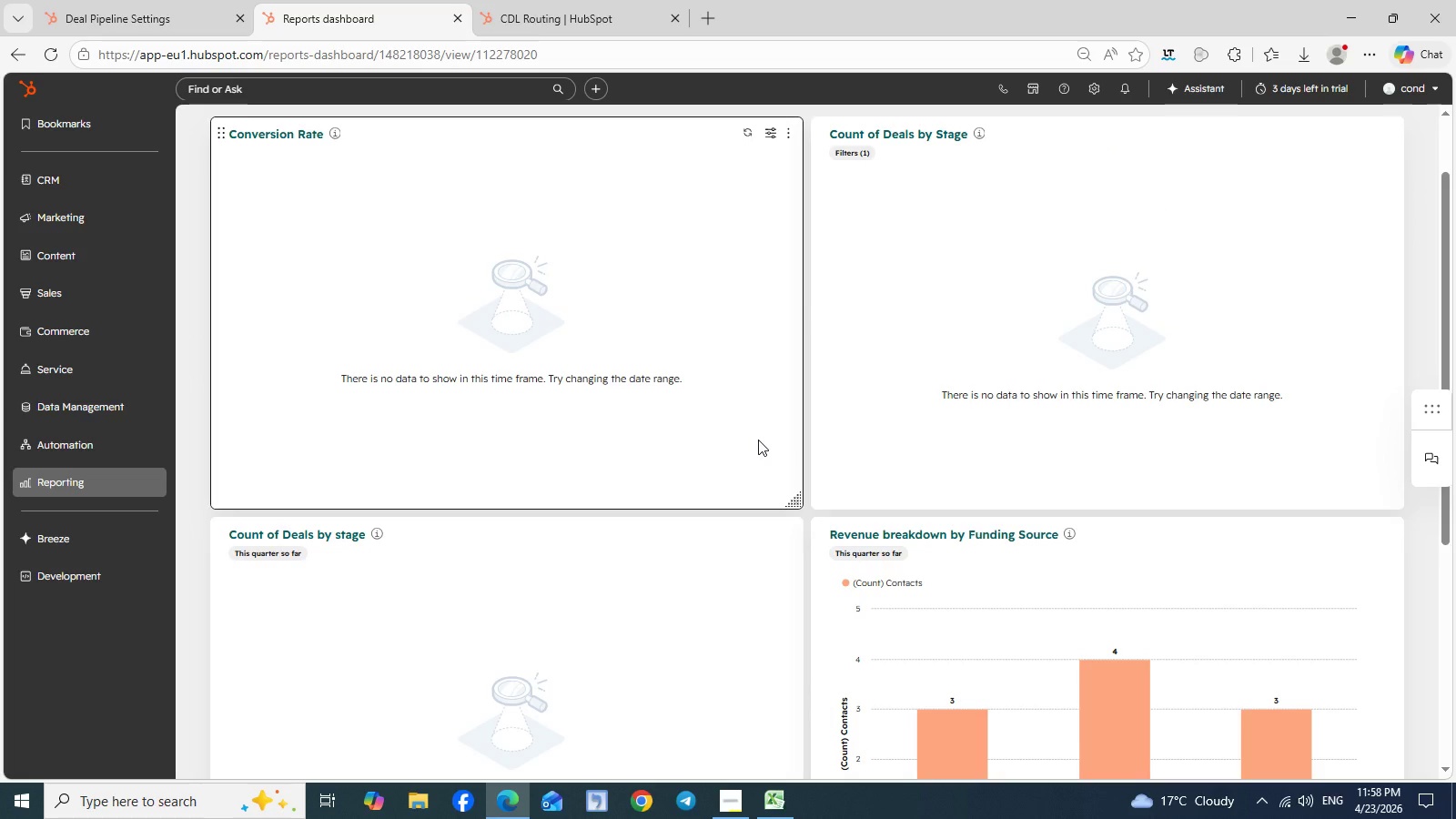 
hold_key(key=ShiftLeft, duration=3.78)
 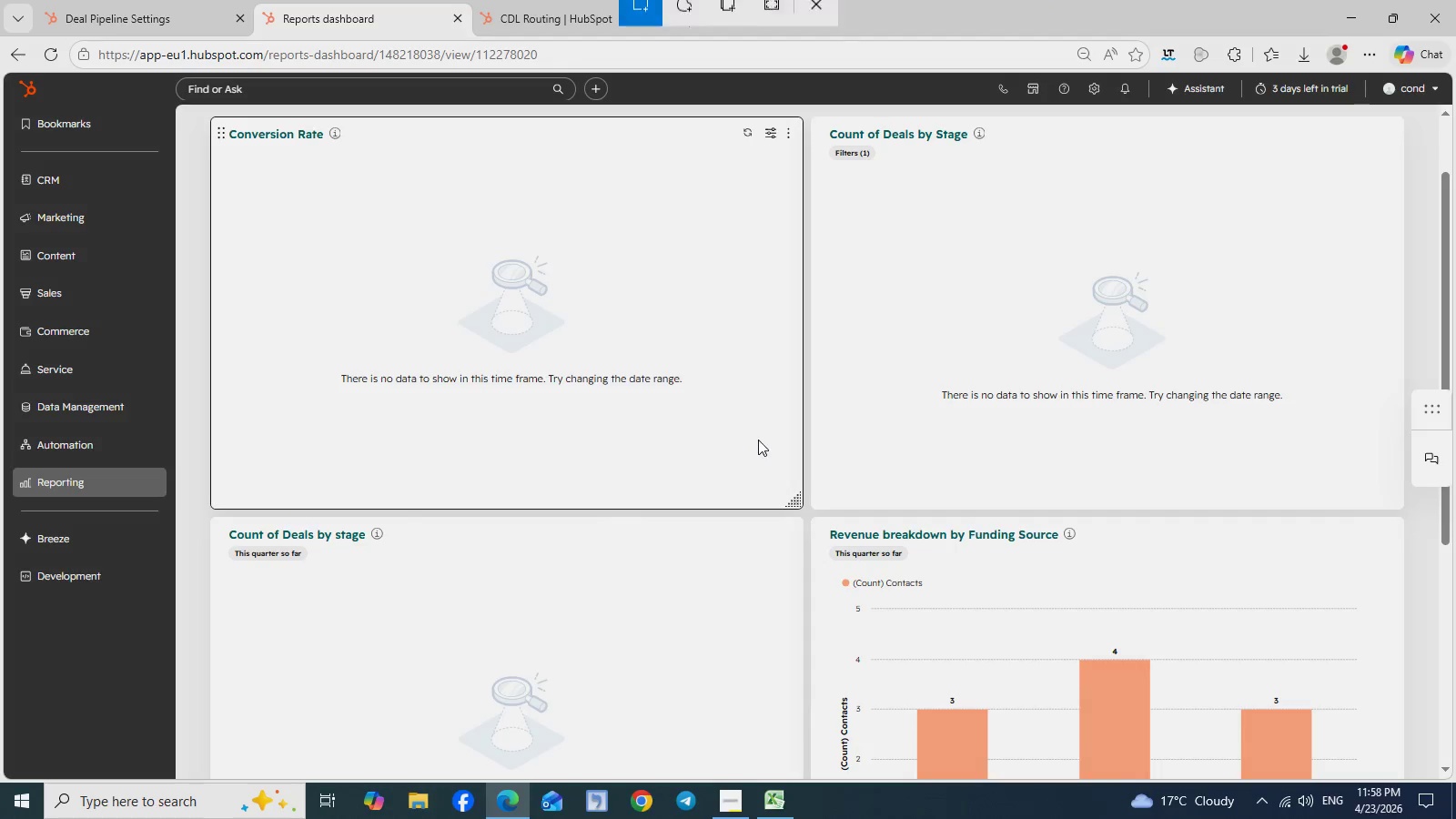 
hold_key(key=MetaLeft, duration=1.52)
 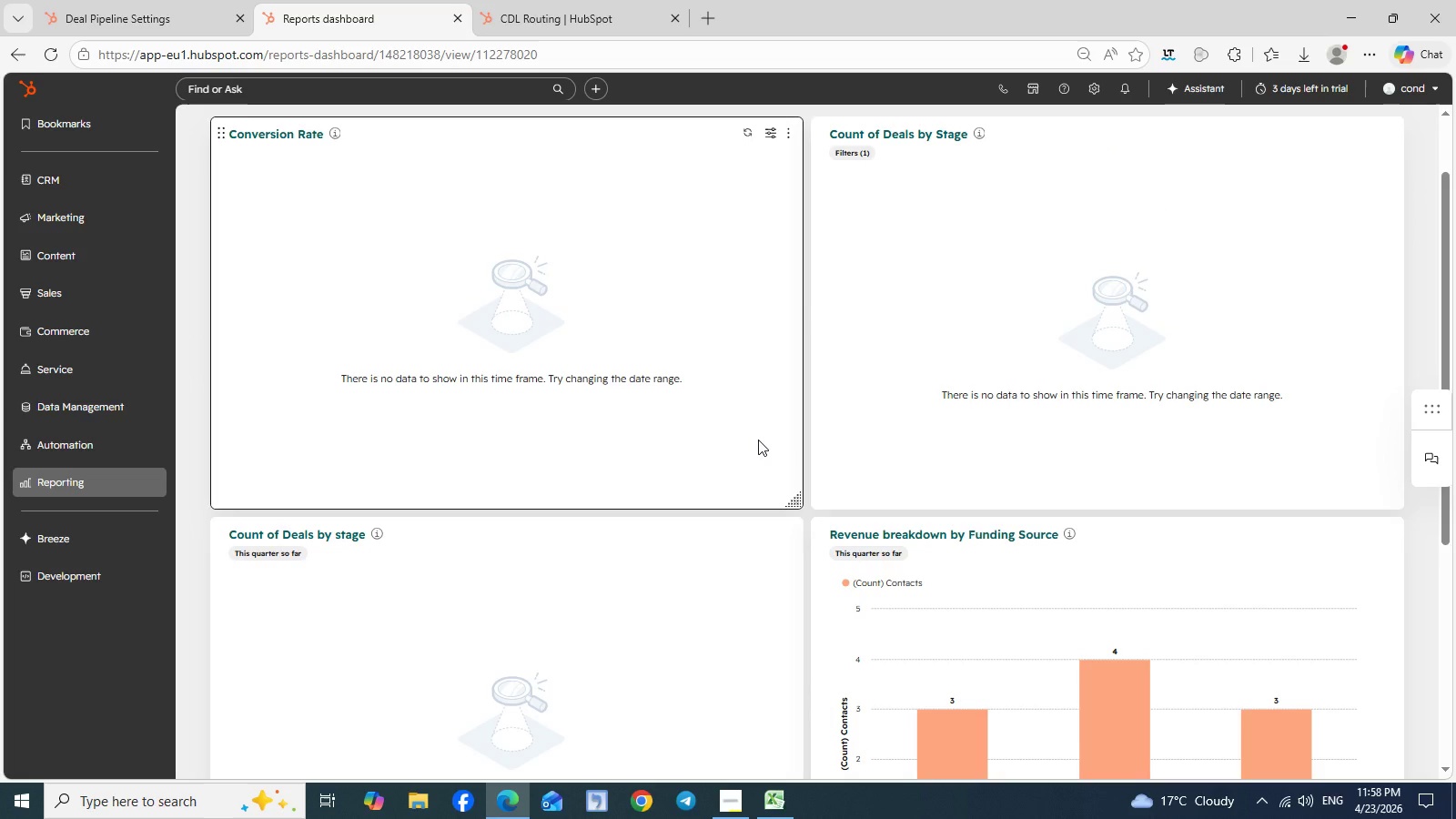 
hold_key(key=MetaLeft, duration=1.89)
 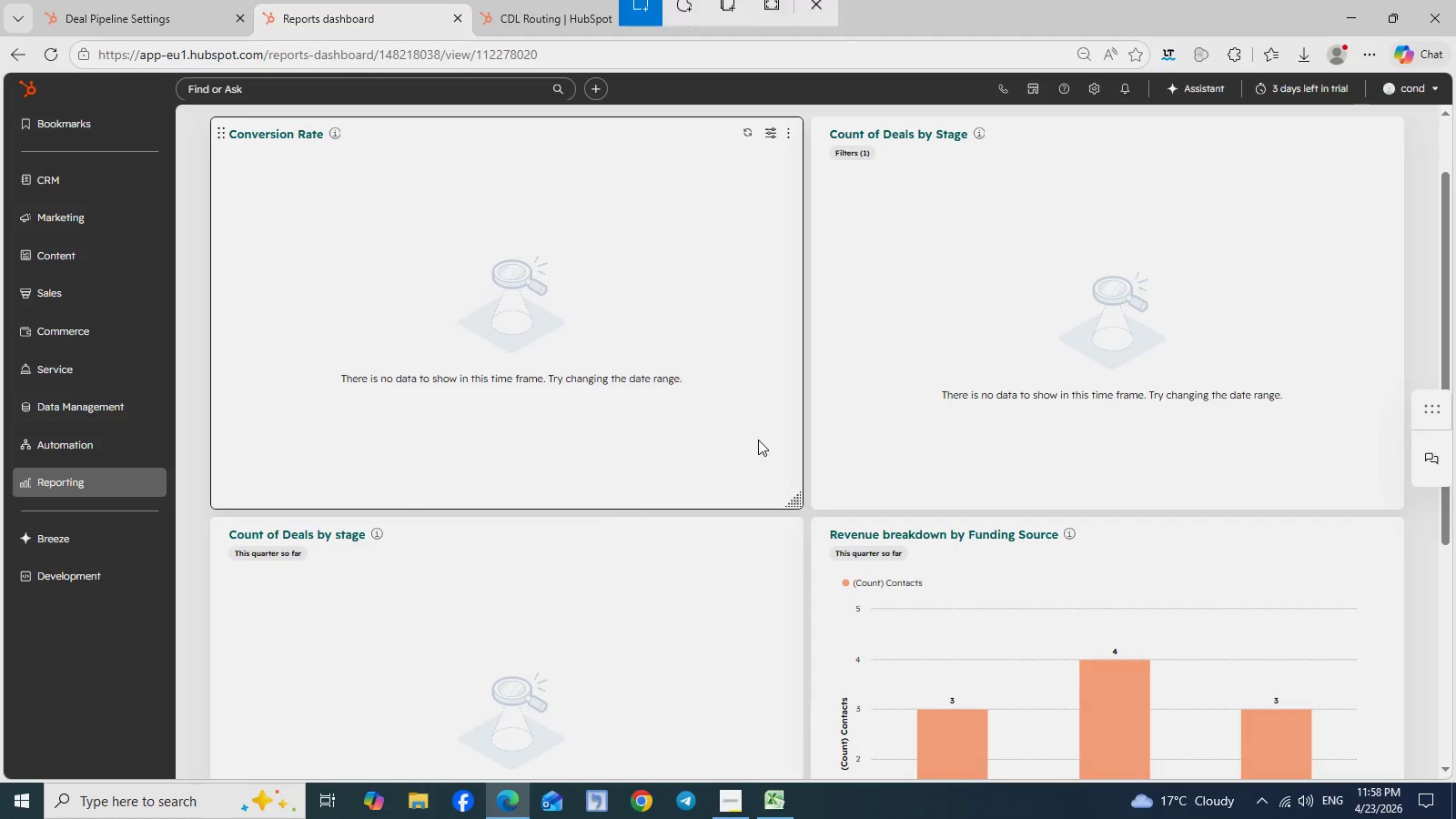 
hold_key(key=S, duration=0.44)
 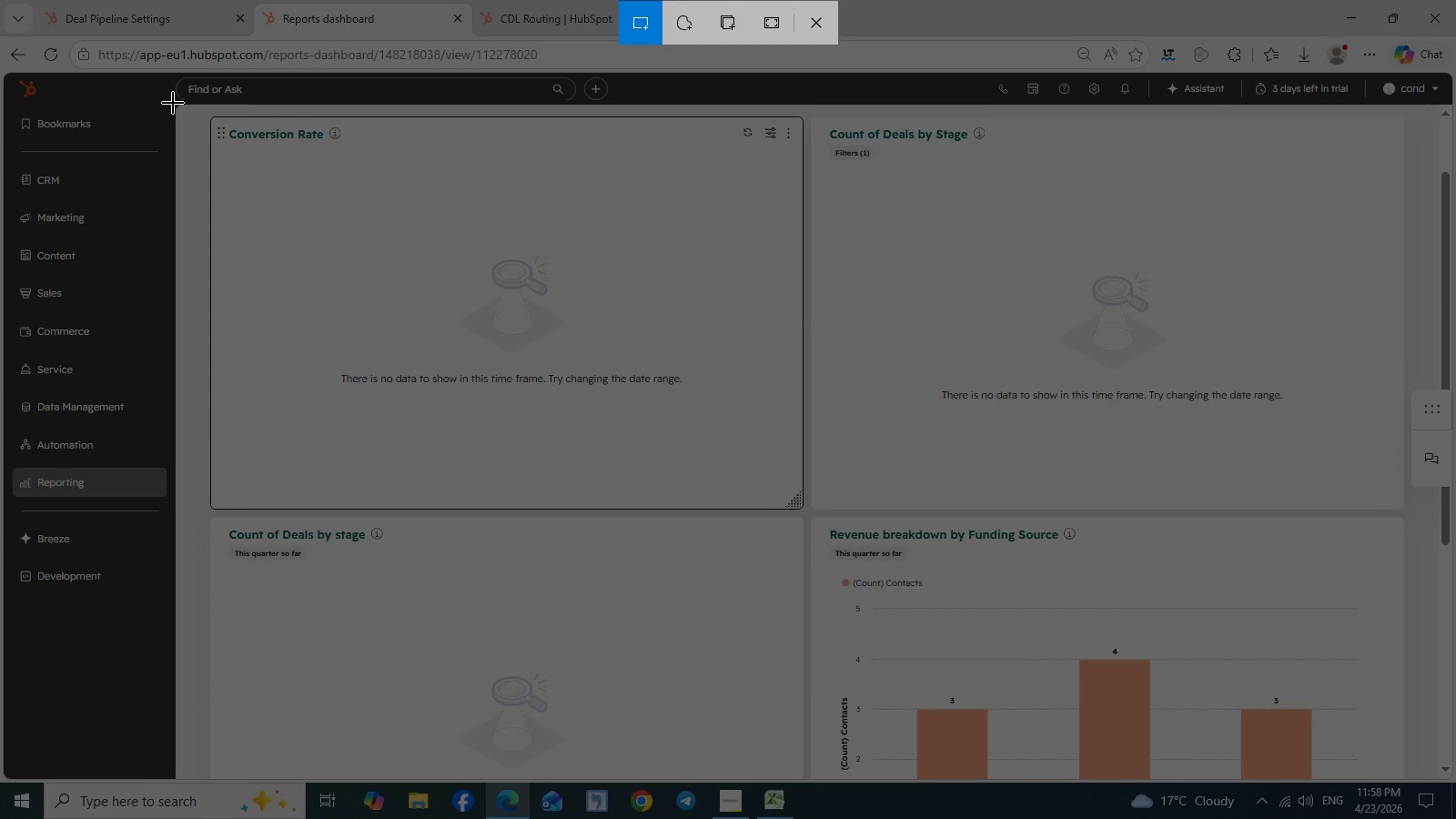 
left_click_drag(start_coordinate=[175, 103], to_coordinate=[1406, 784])
 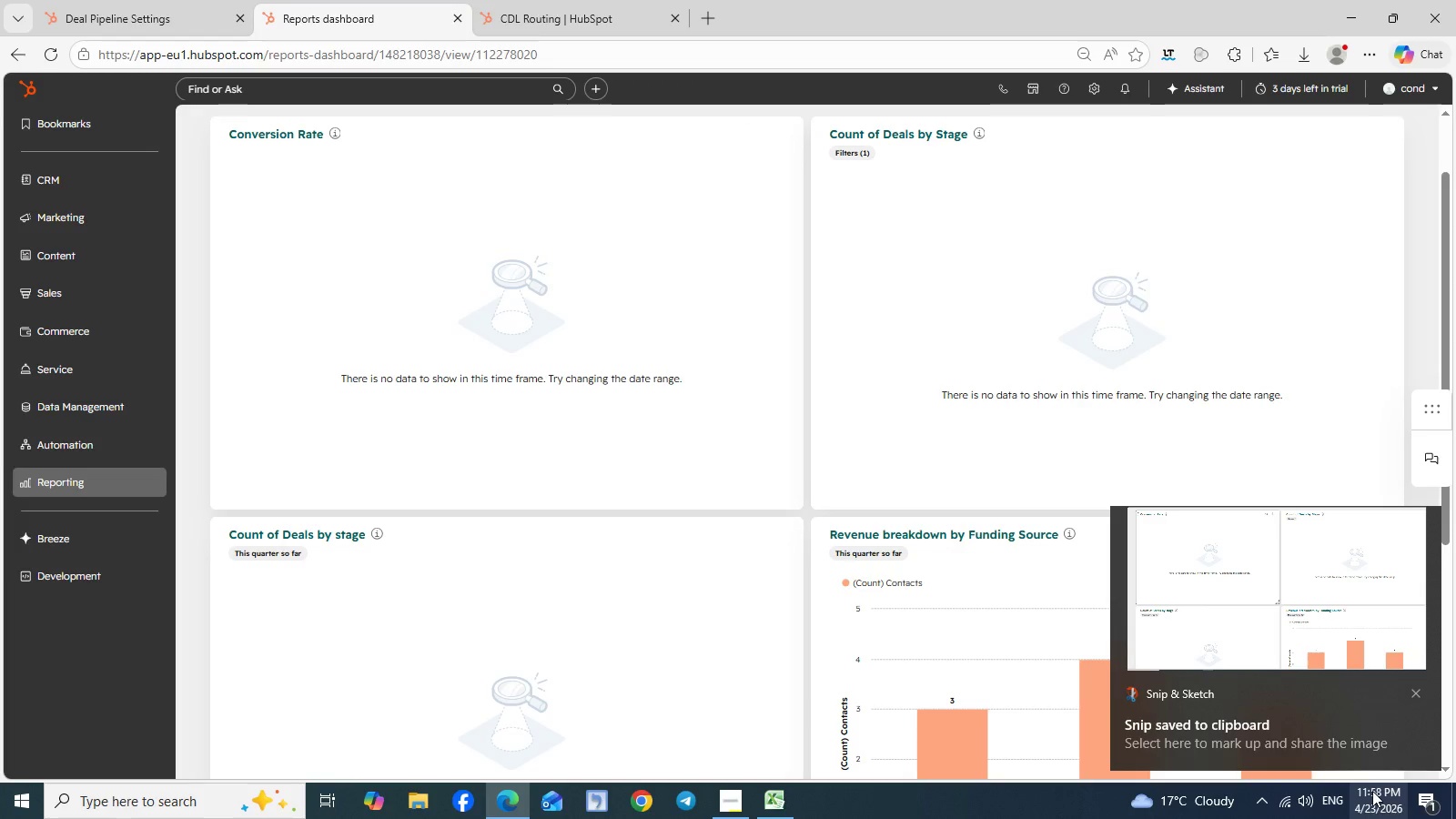 
left_click([1287, 715])
 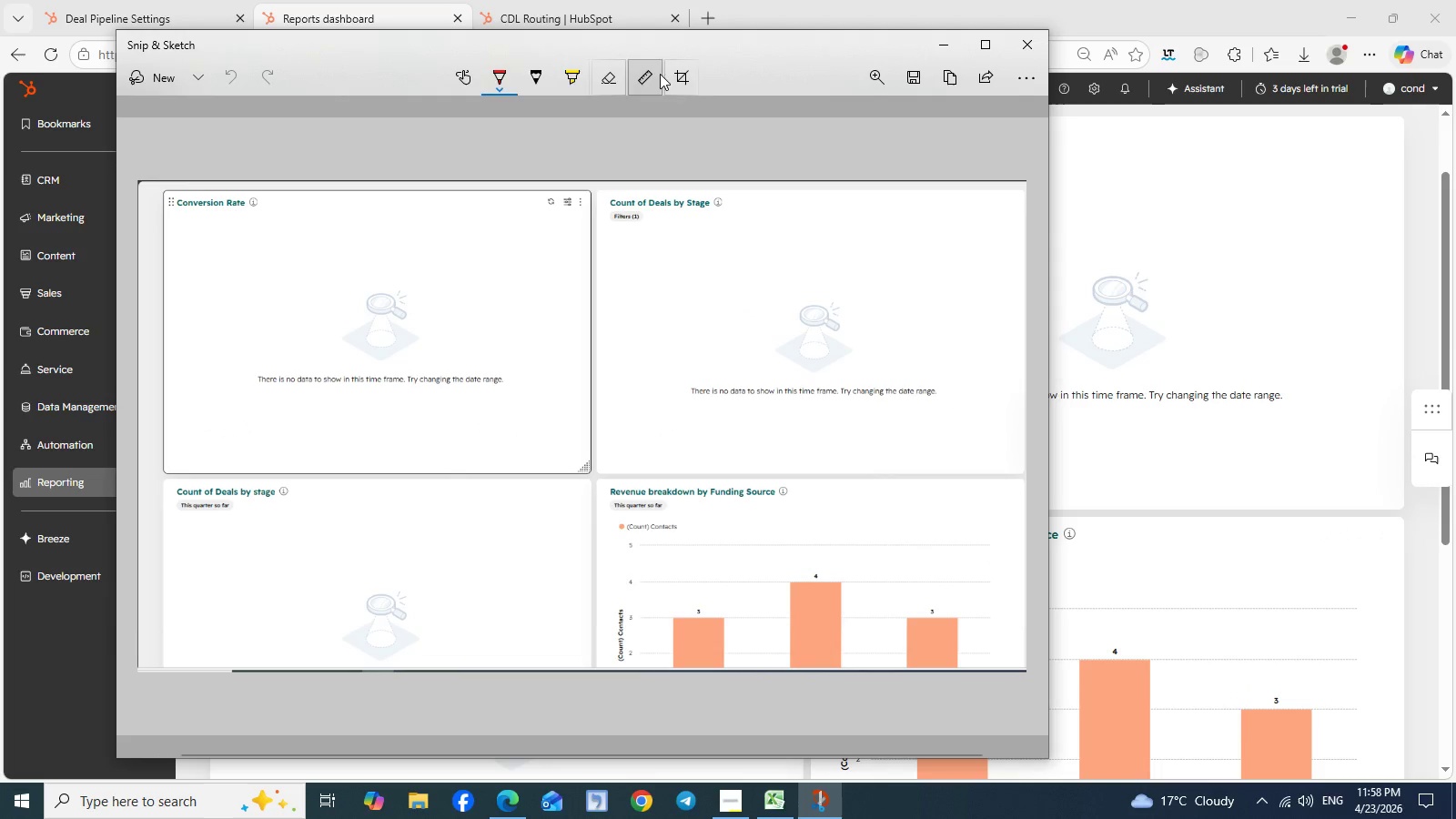 
left_click([912, 82])
 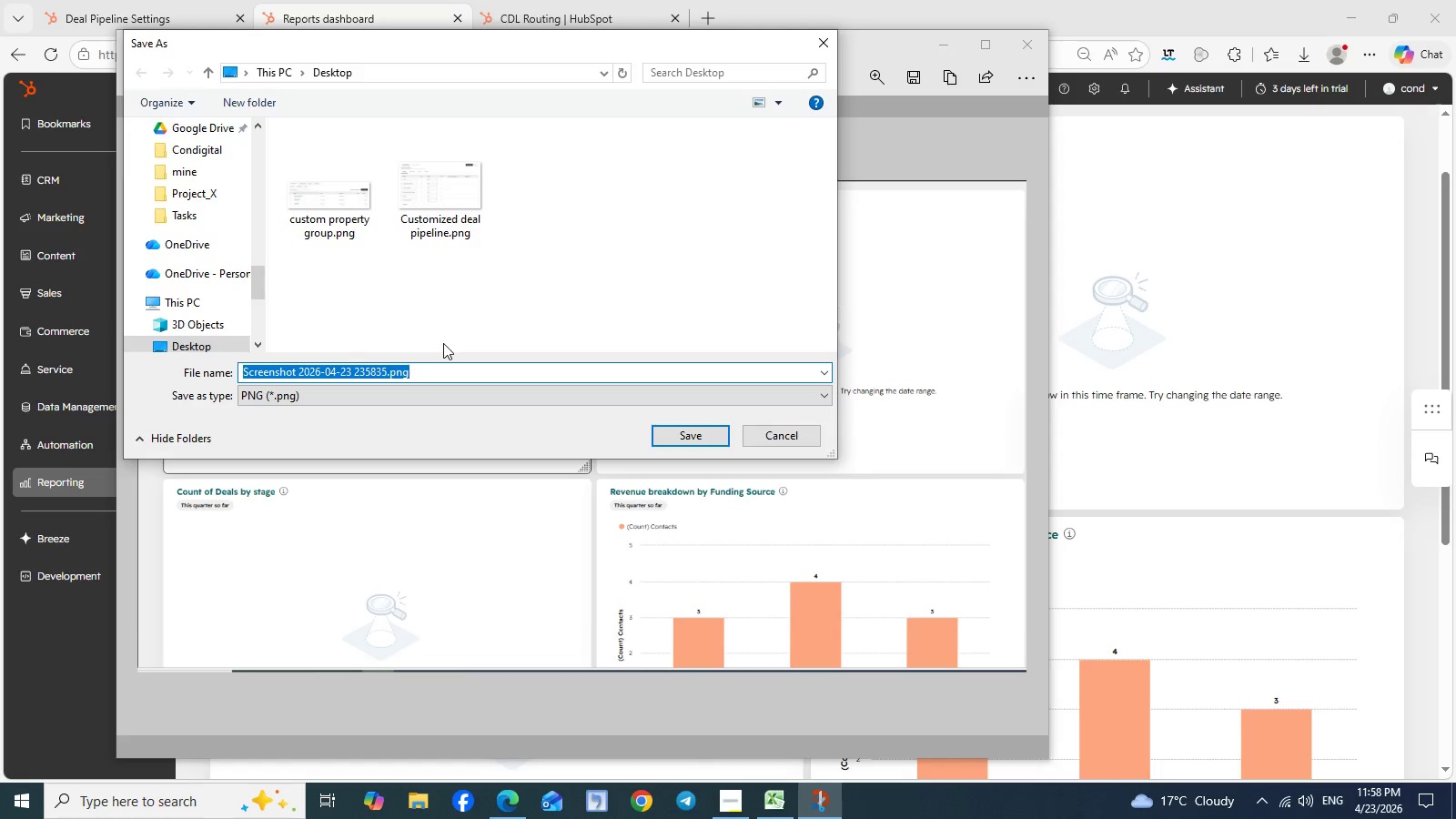 
wait(6.03)
 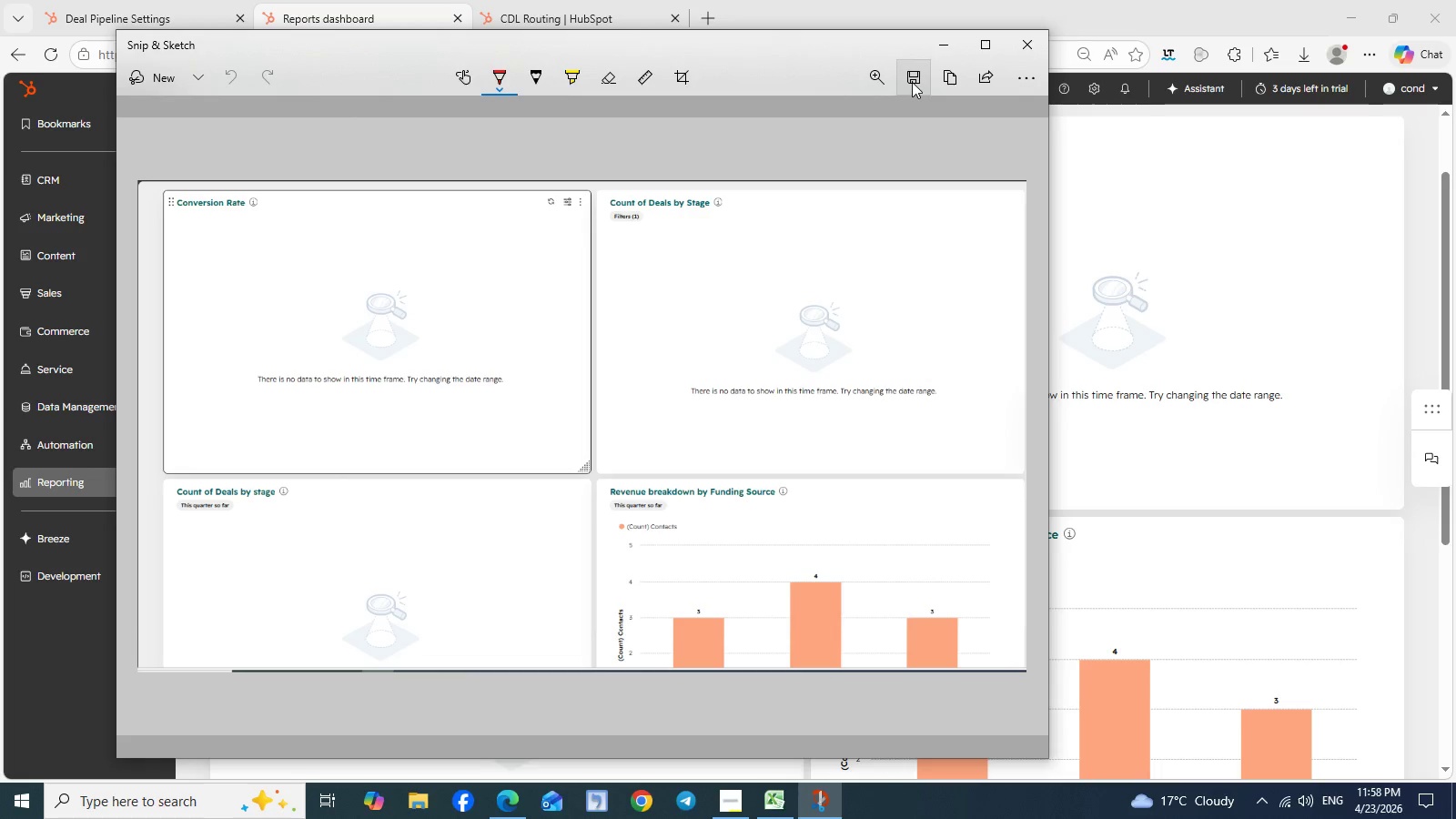 
type(dashboard)
 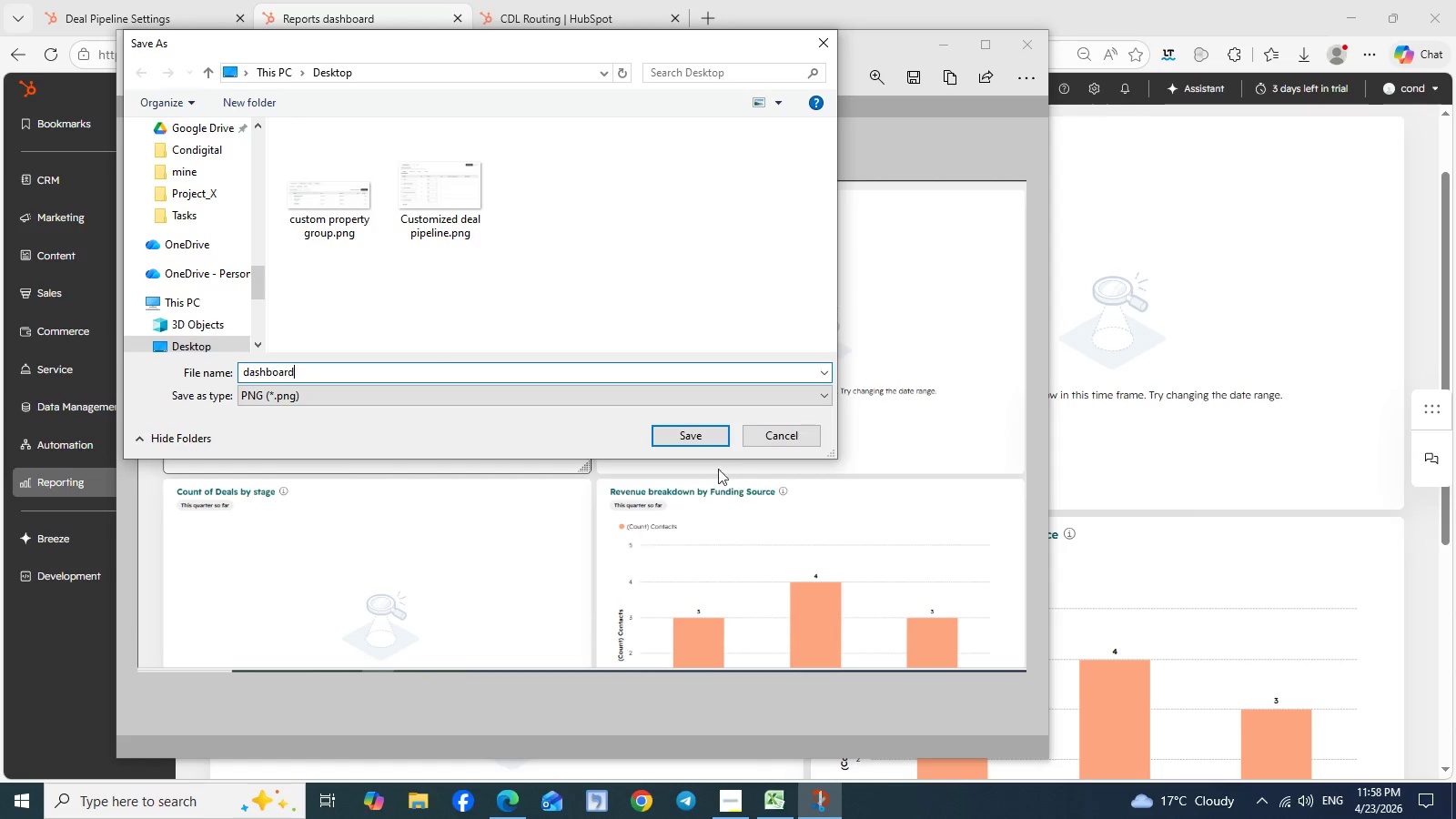 
left_click([685, 430])
 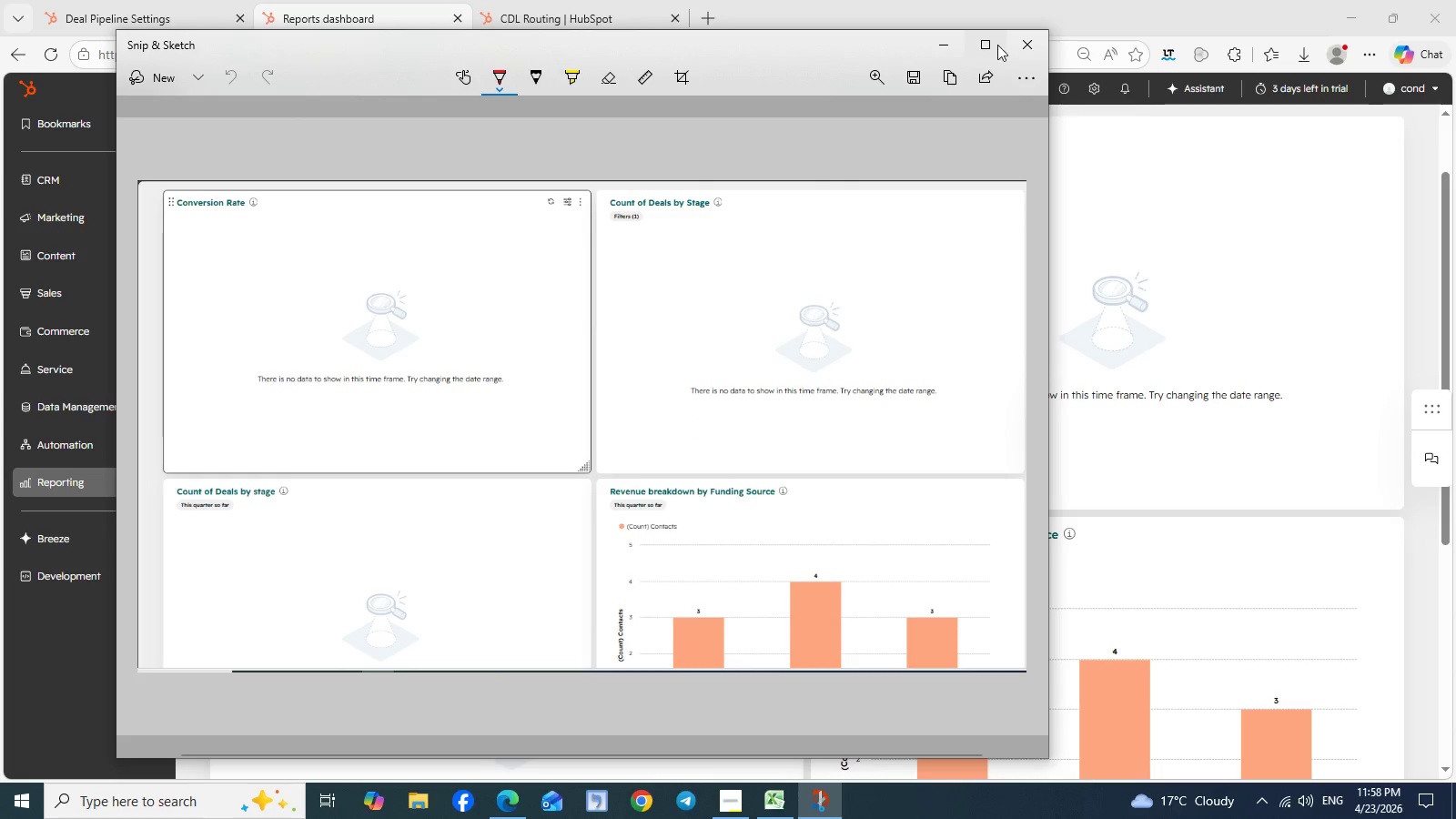 
left_click([1020, 55])
 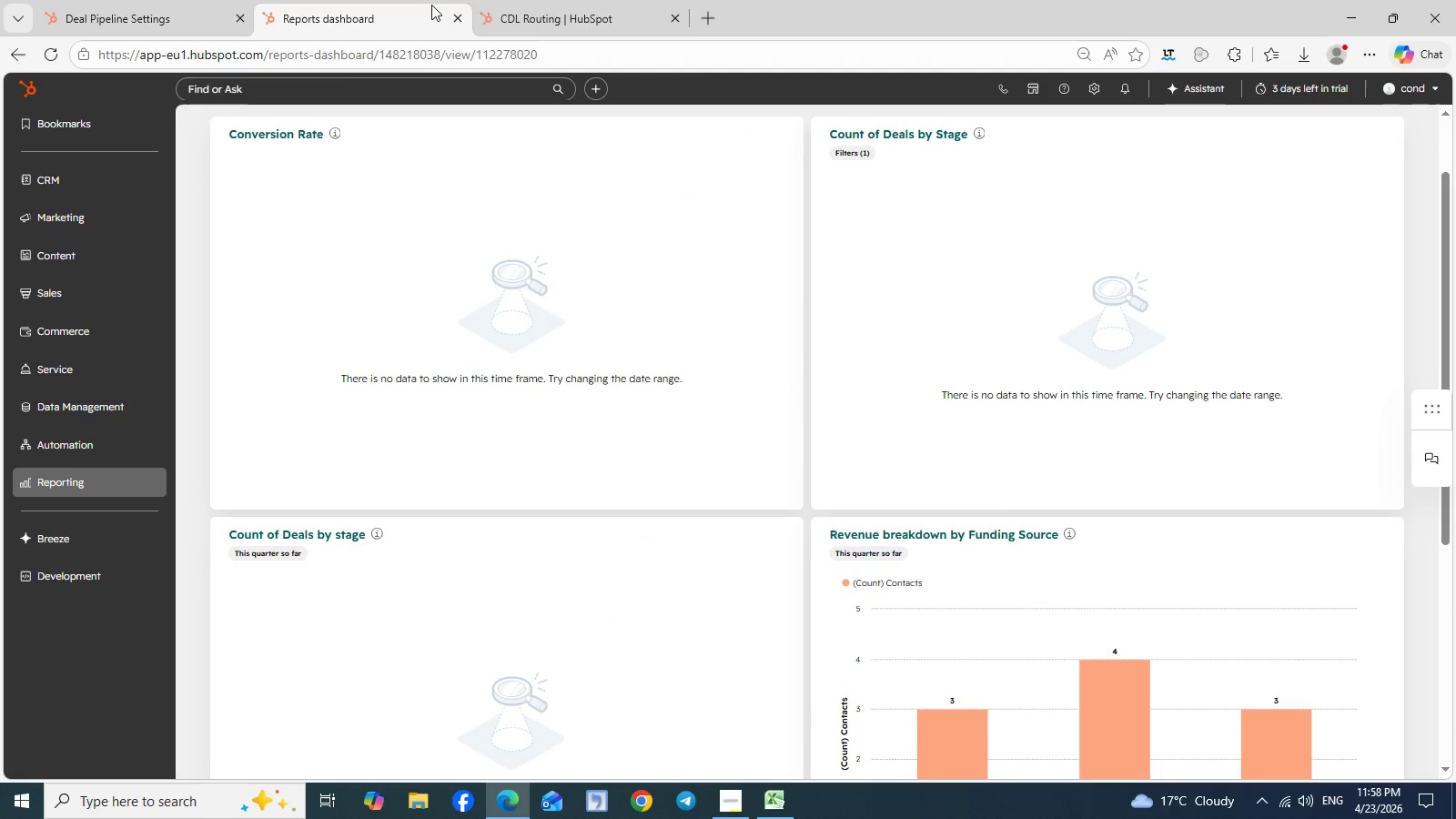 
left_click([589, 3])
 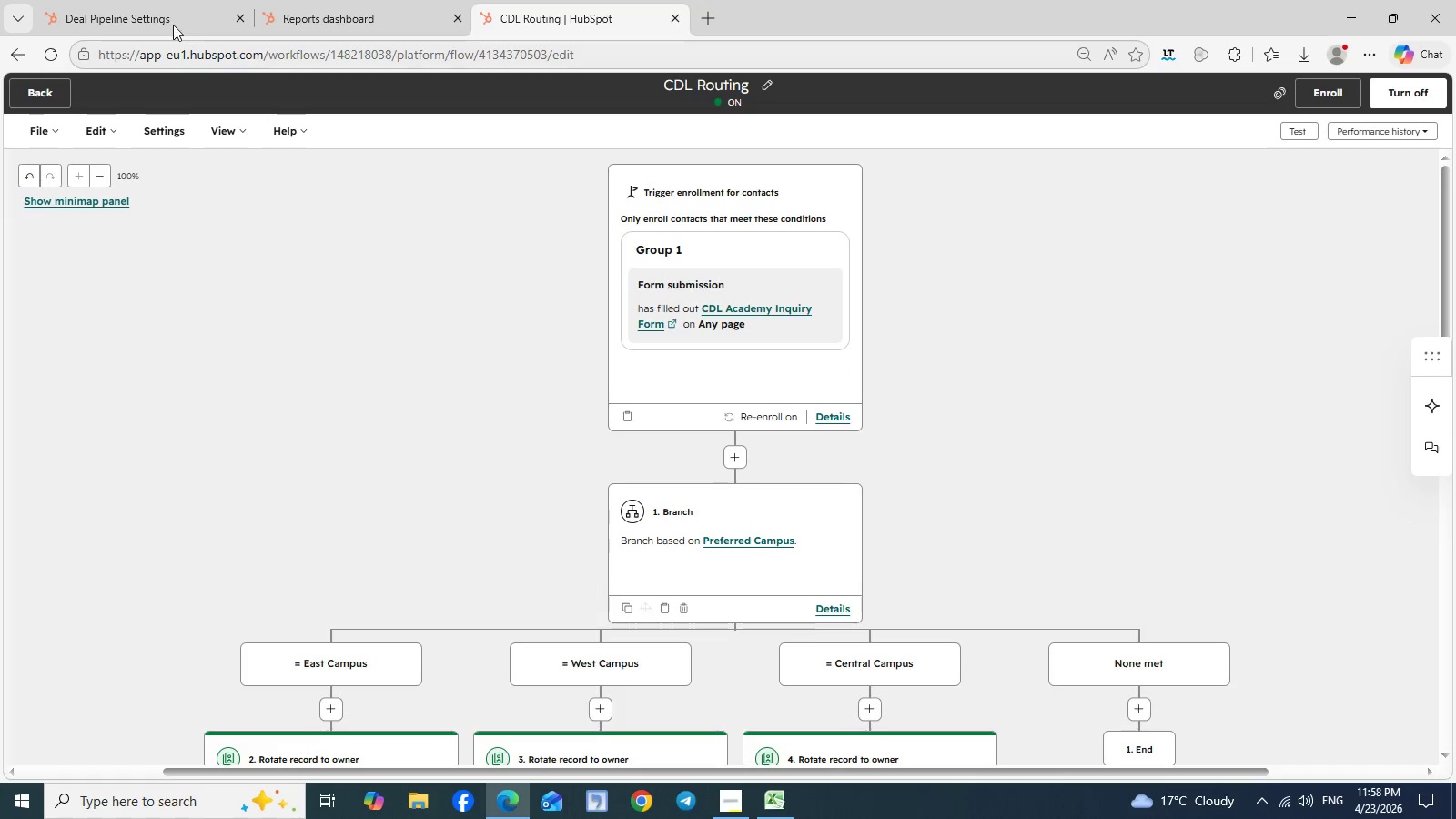 
left_click([125, 5])
 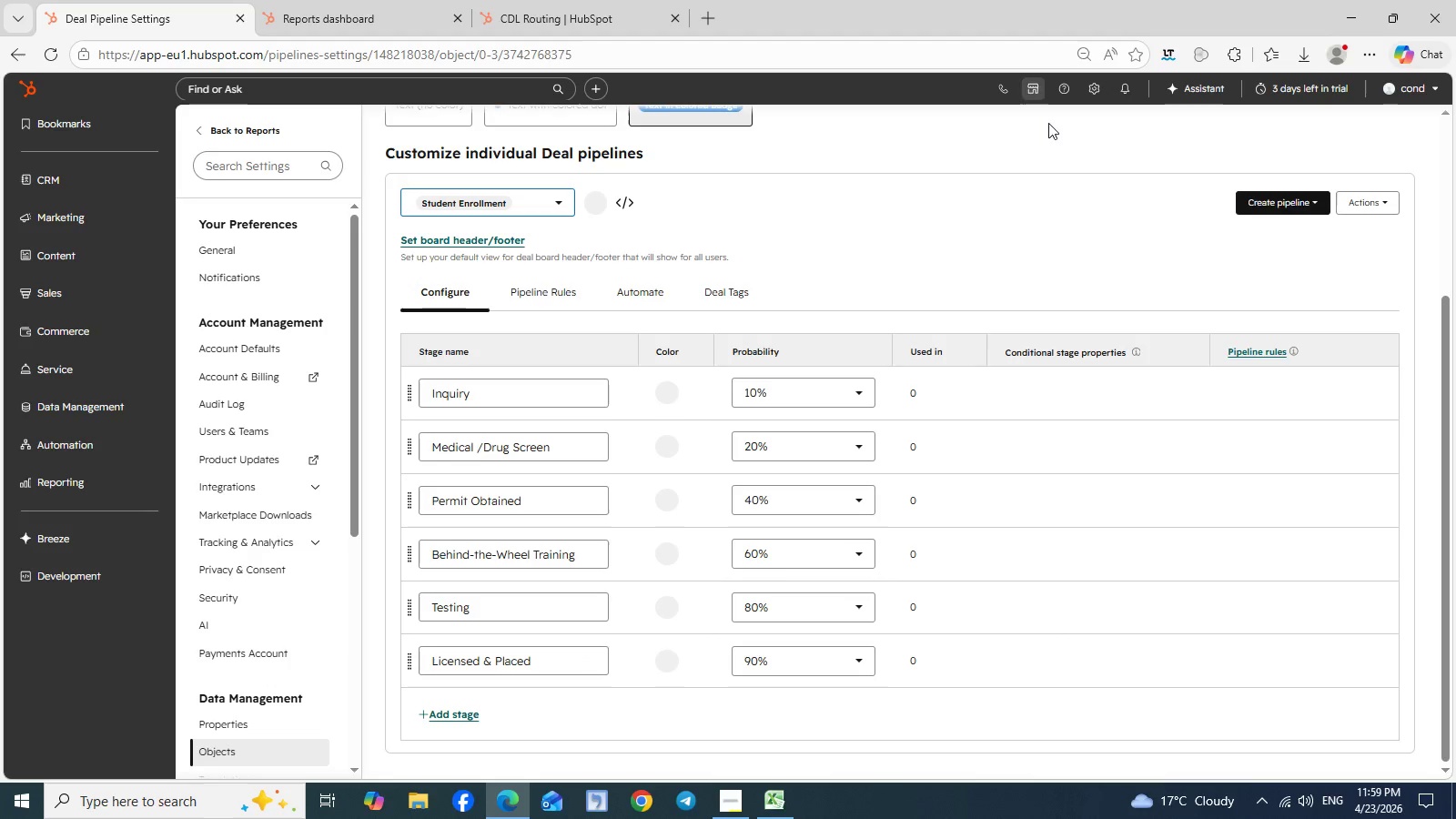 
left_click([1095, 86])
 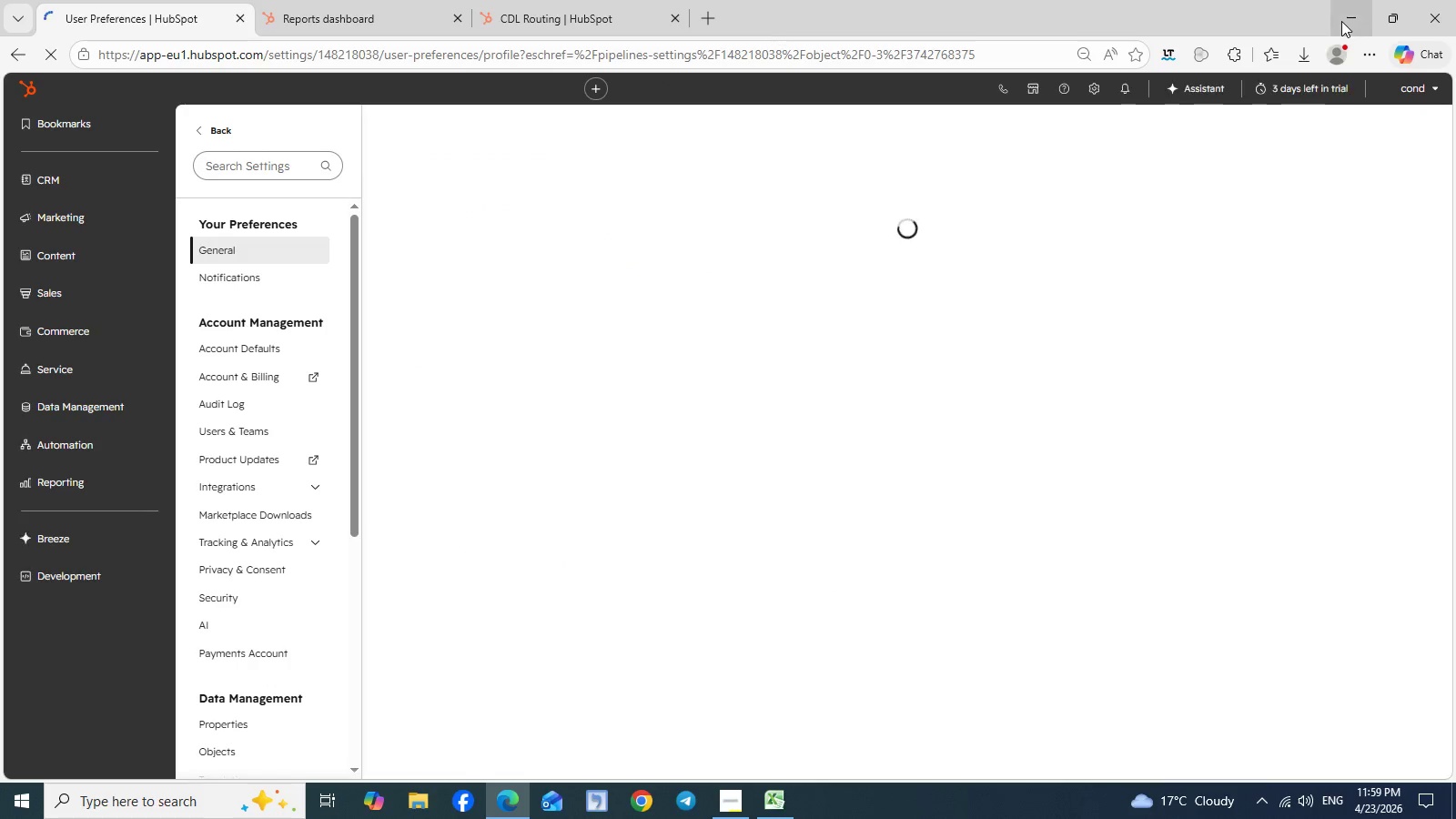 
left_click([1341, 21])
 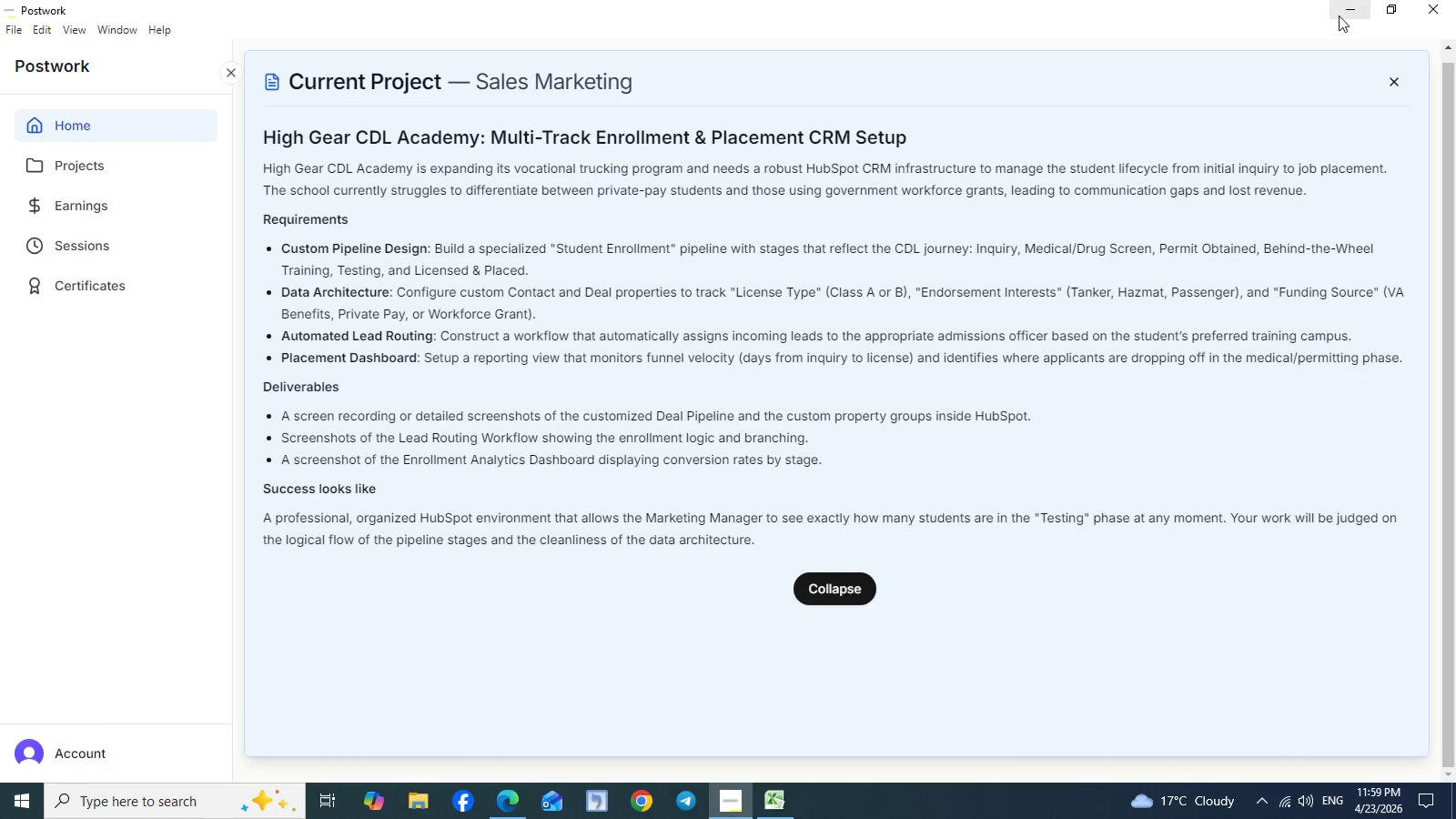 
left_click([1339, 15])
 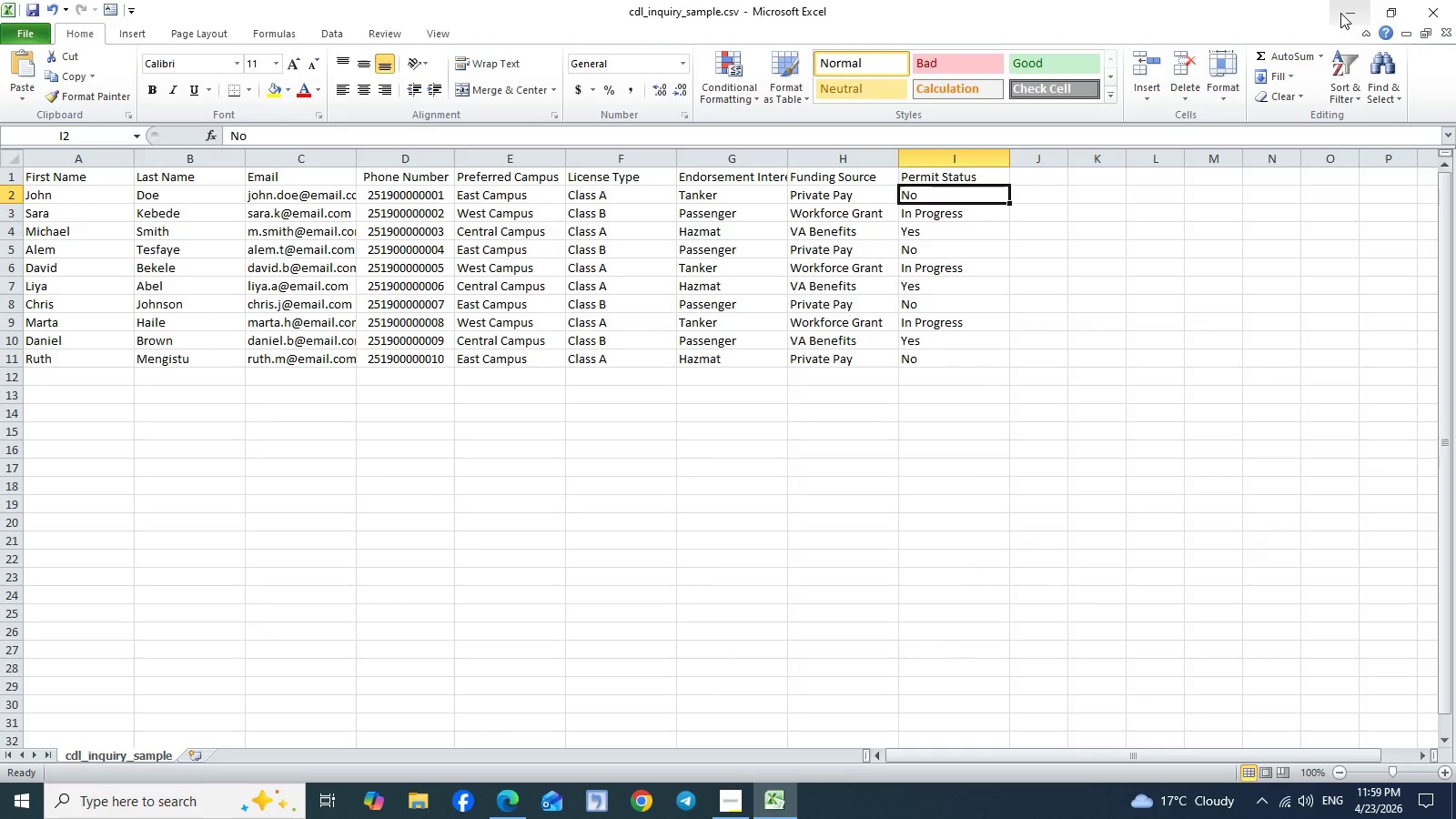 
left_click([1340, 13])
 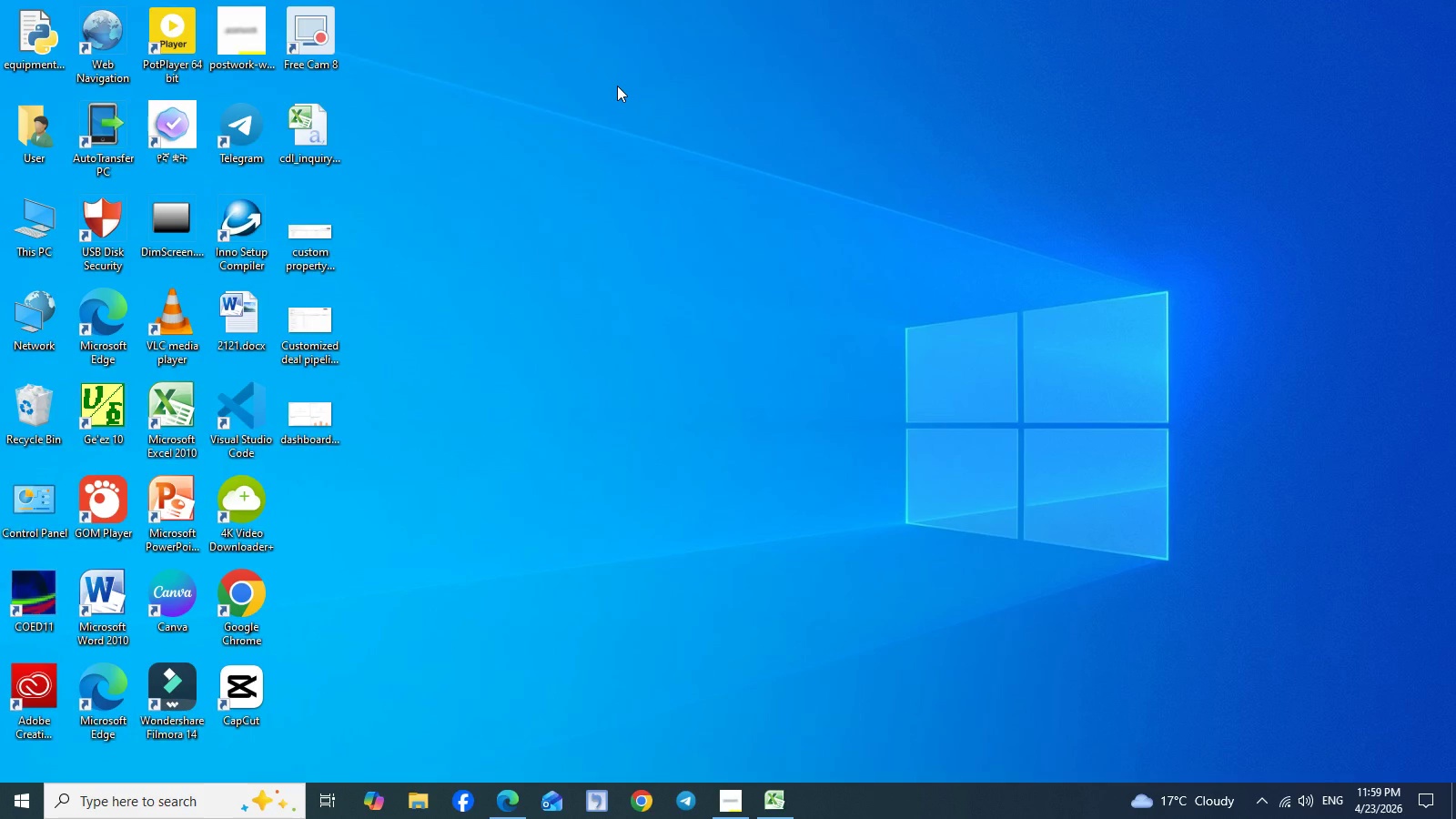 
right_click([617, 86])
 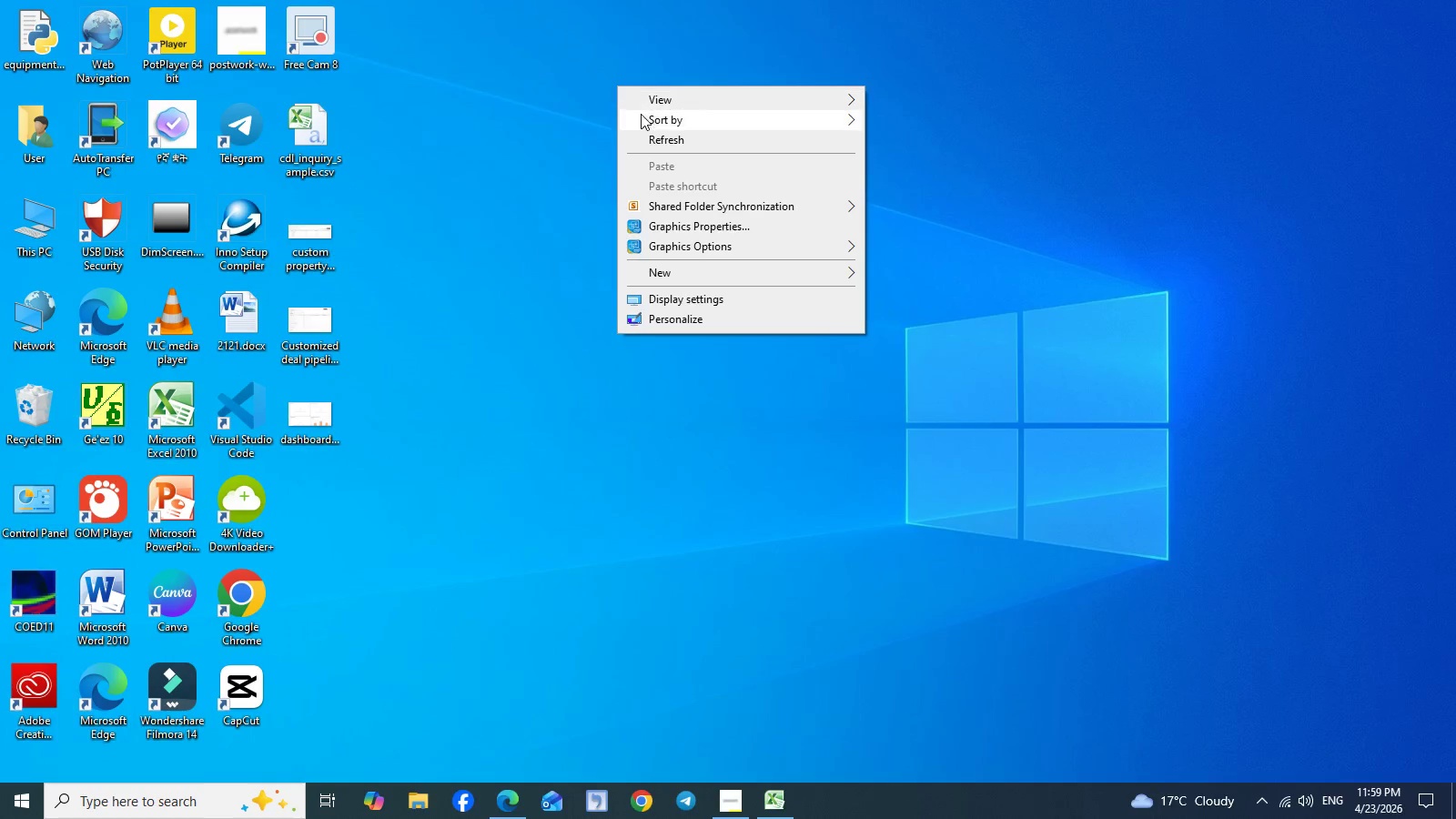 
left_click([654, 134])
 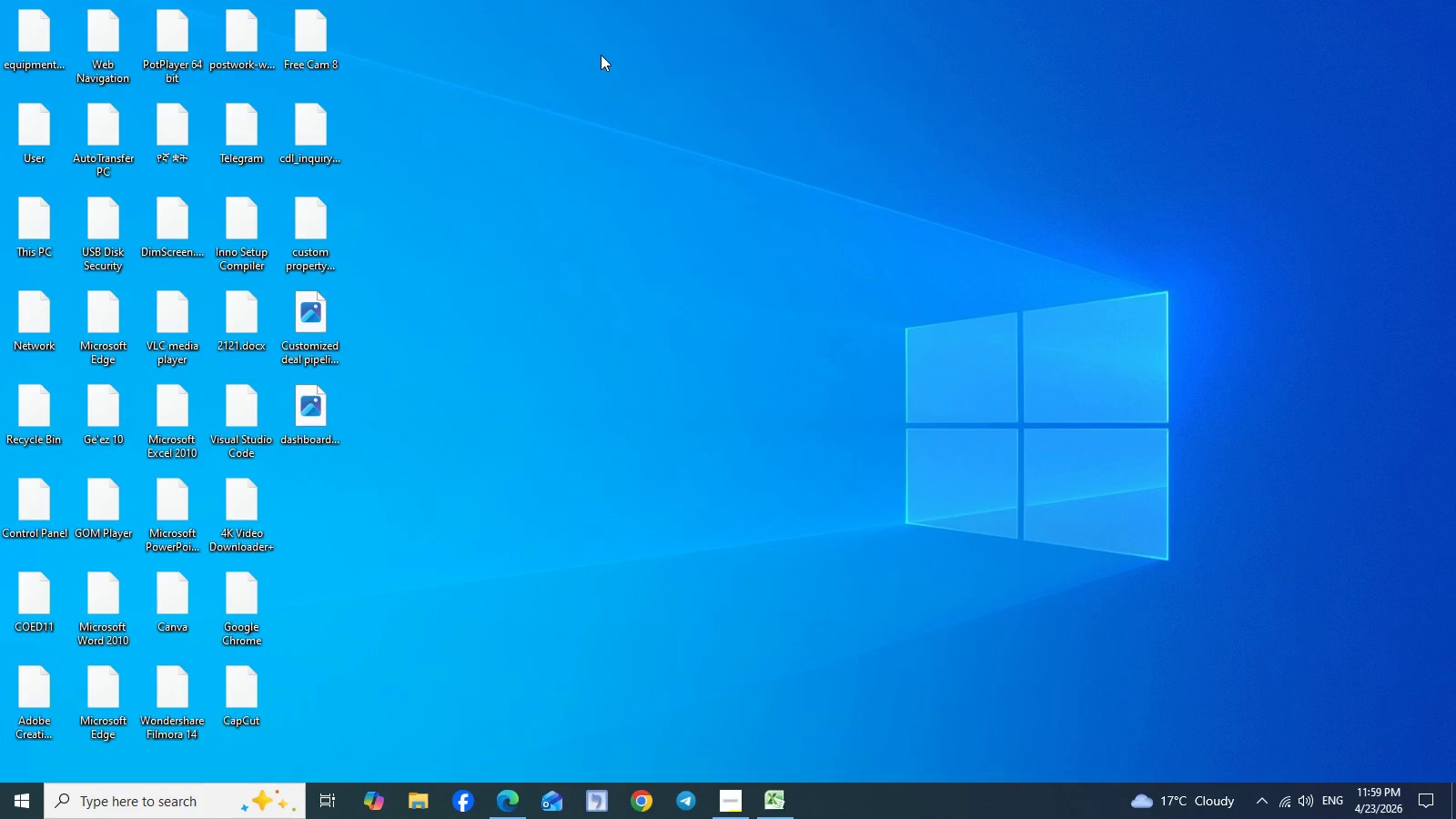 
right_click([601, 55])
 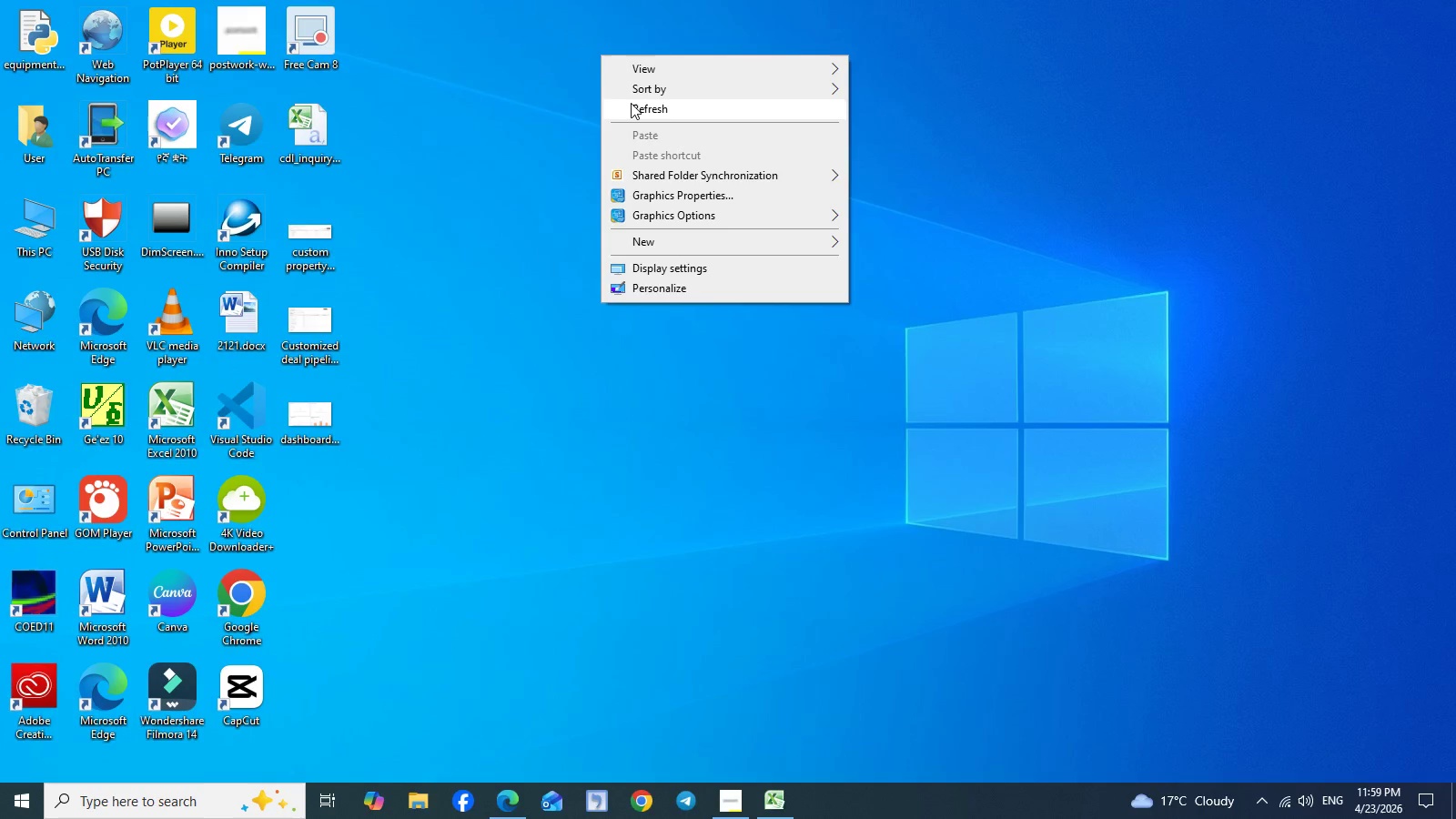 
left_click([632, 108])
 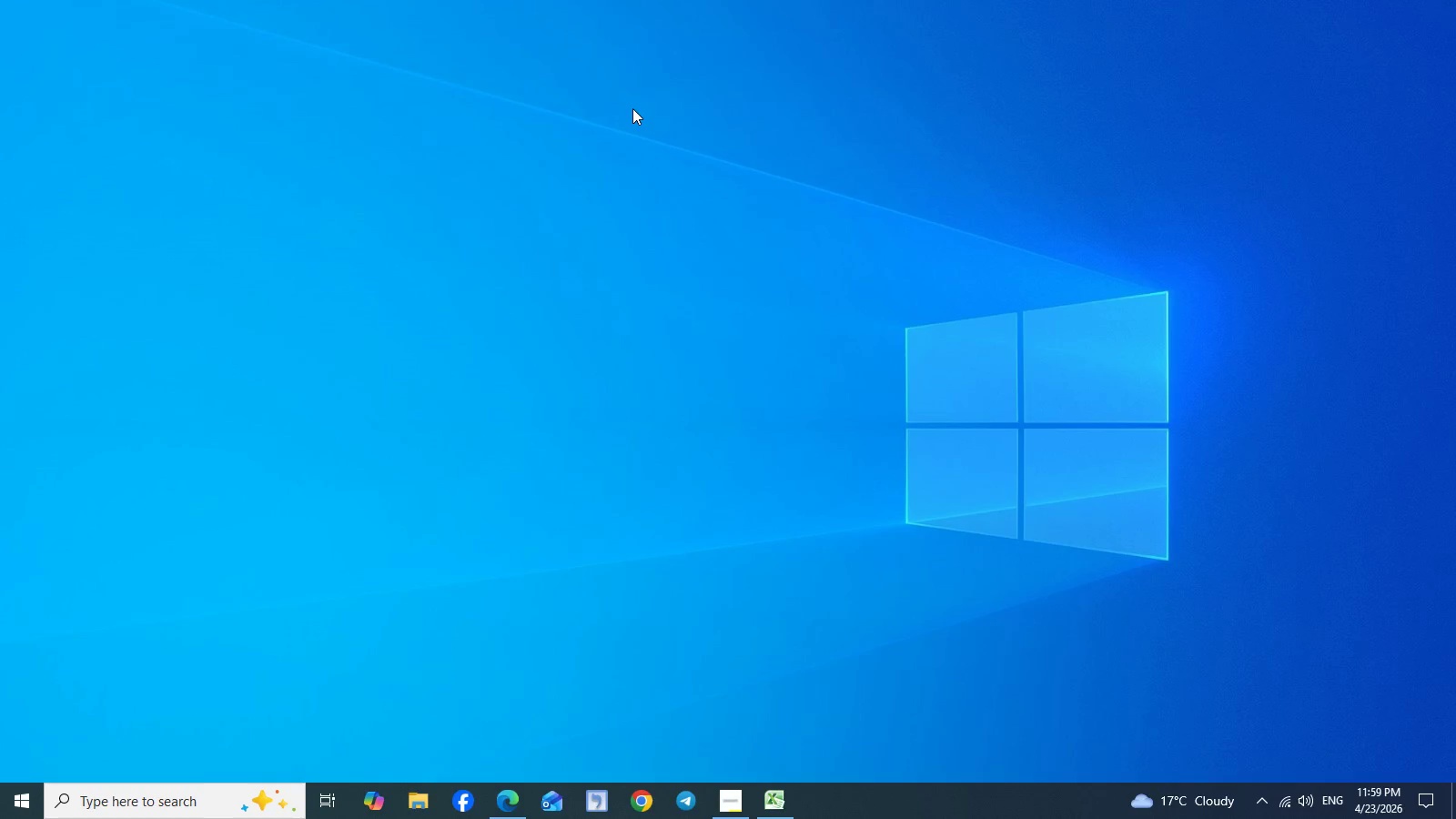 
right_click([632, 108])
 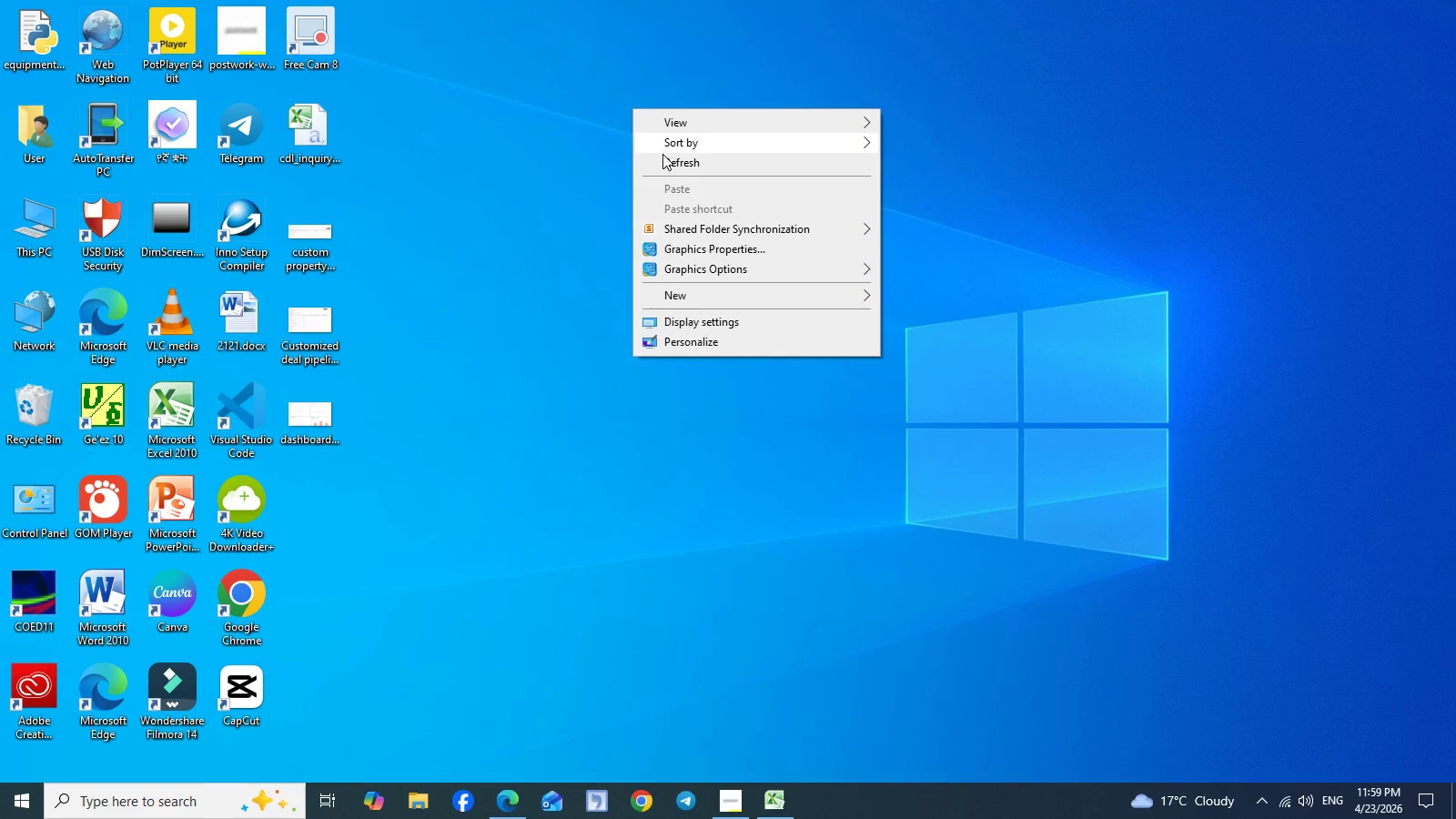 
left_click([669, 164])